 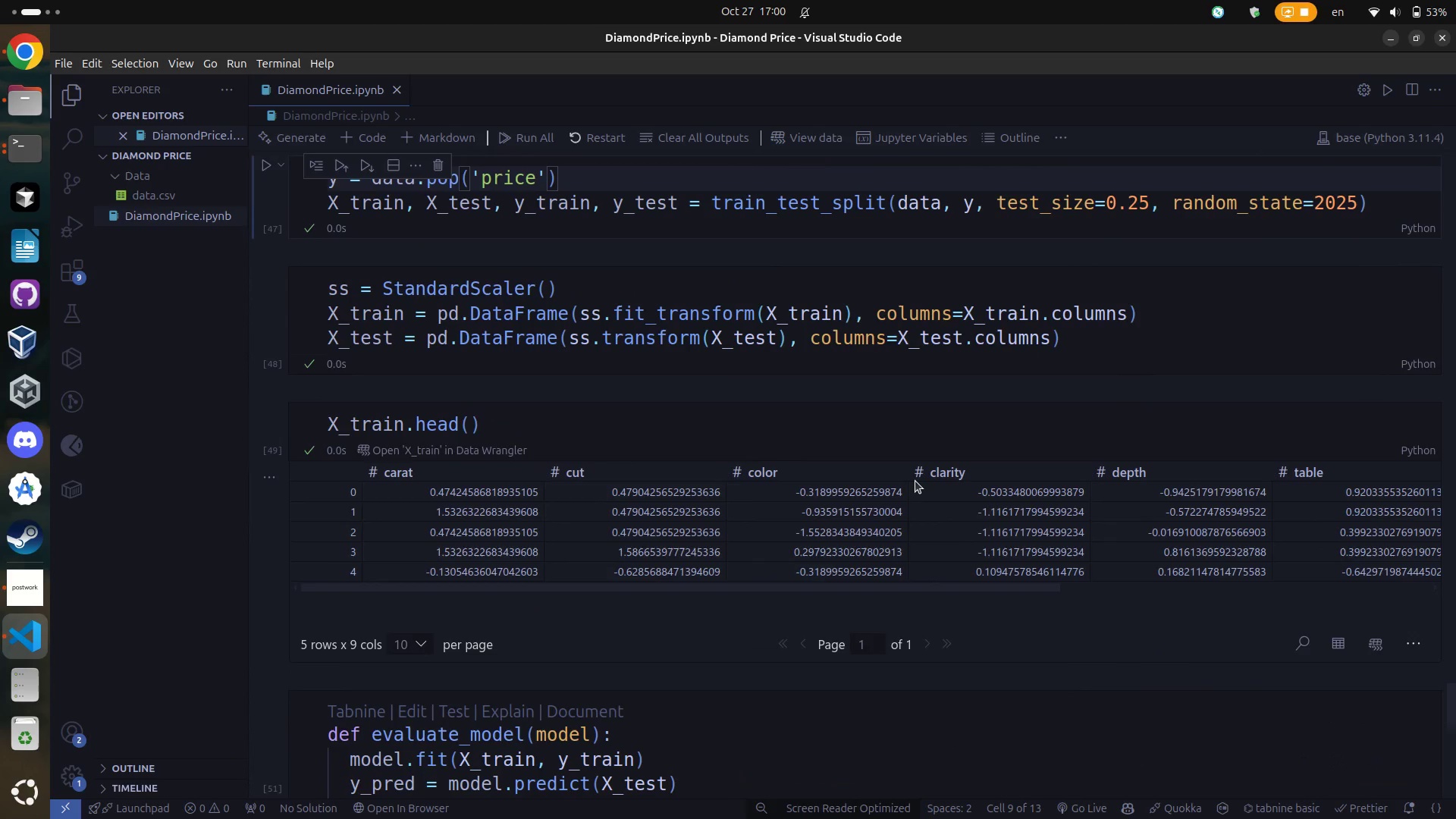 
left_click([915, 481])
 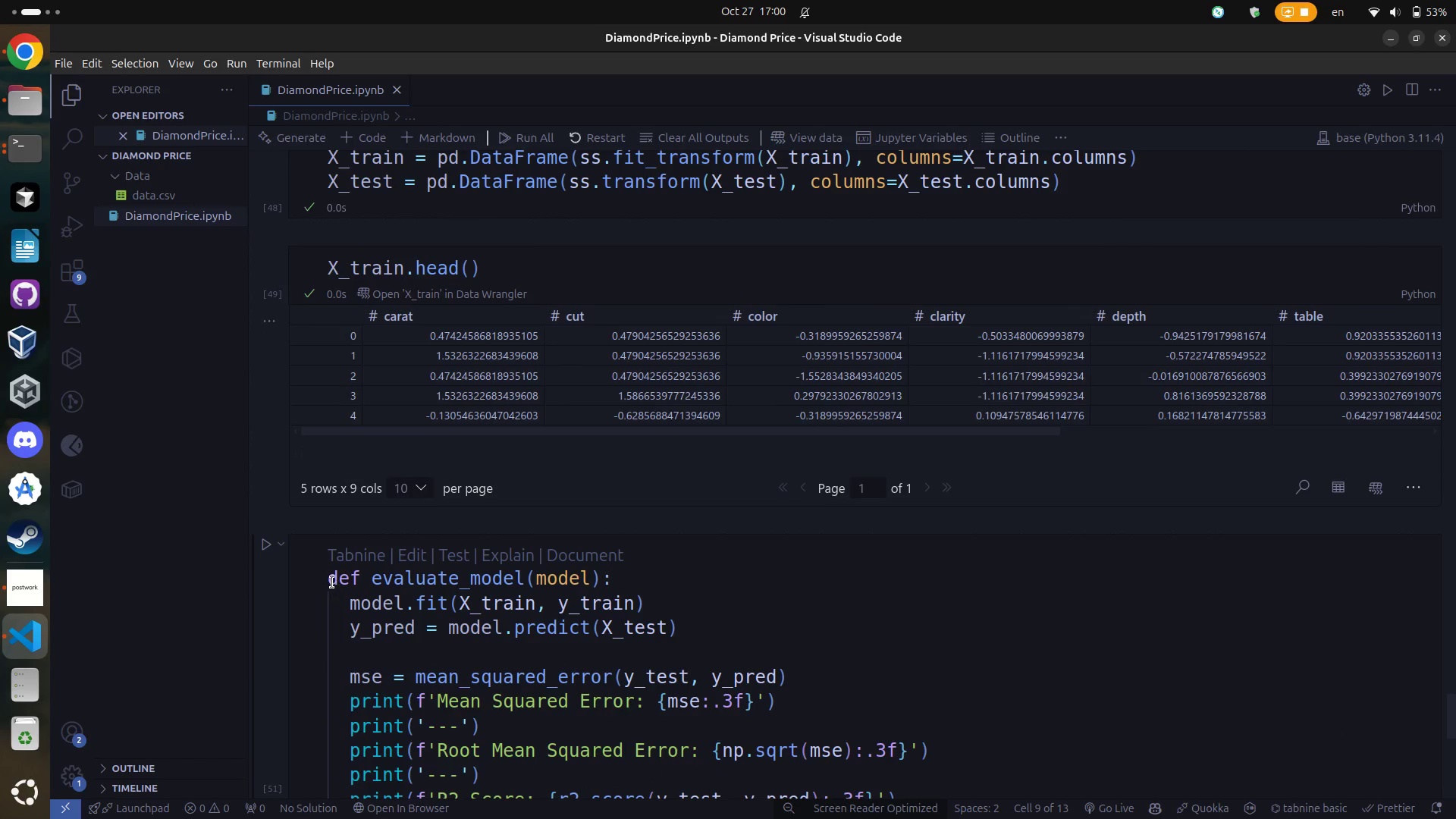 
scroll: coordinate [915, 481], scroll_direction: down, amount: 8.0
 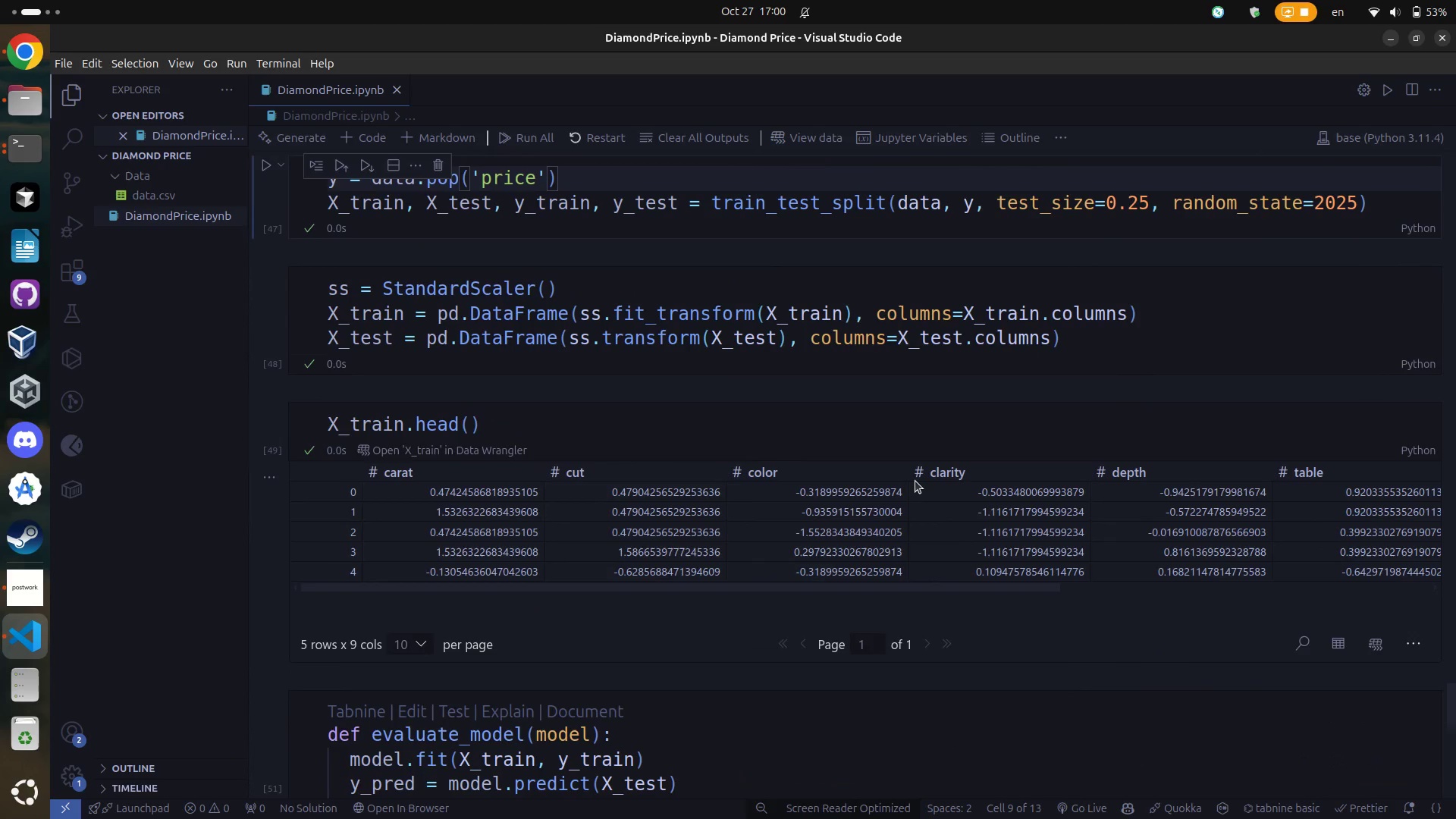 
left_click([332, 582])
 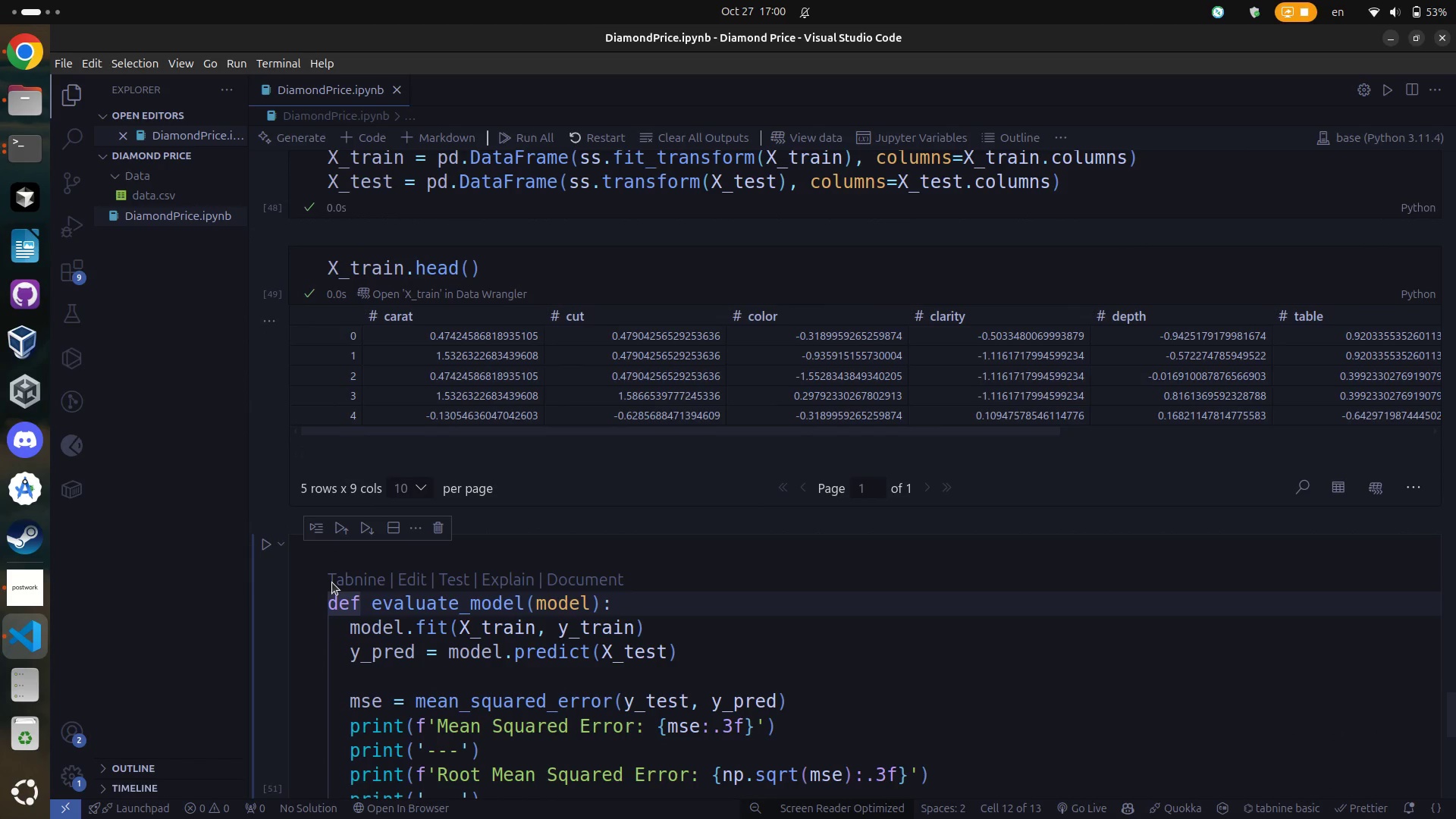 
key(Enter)
 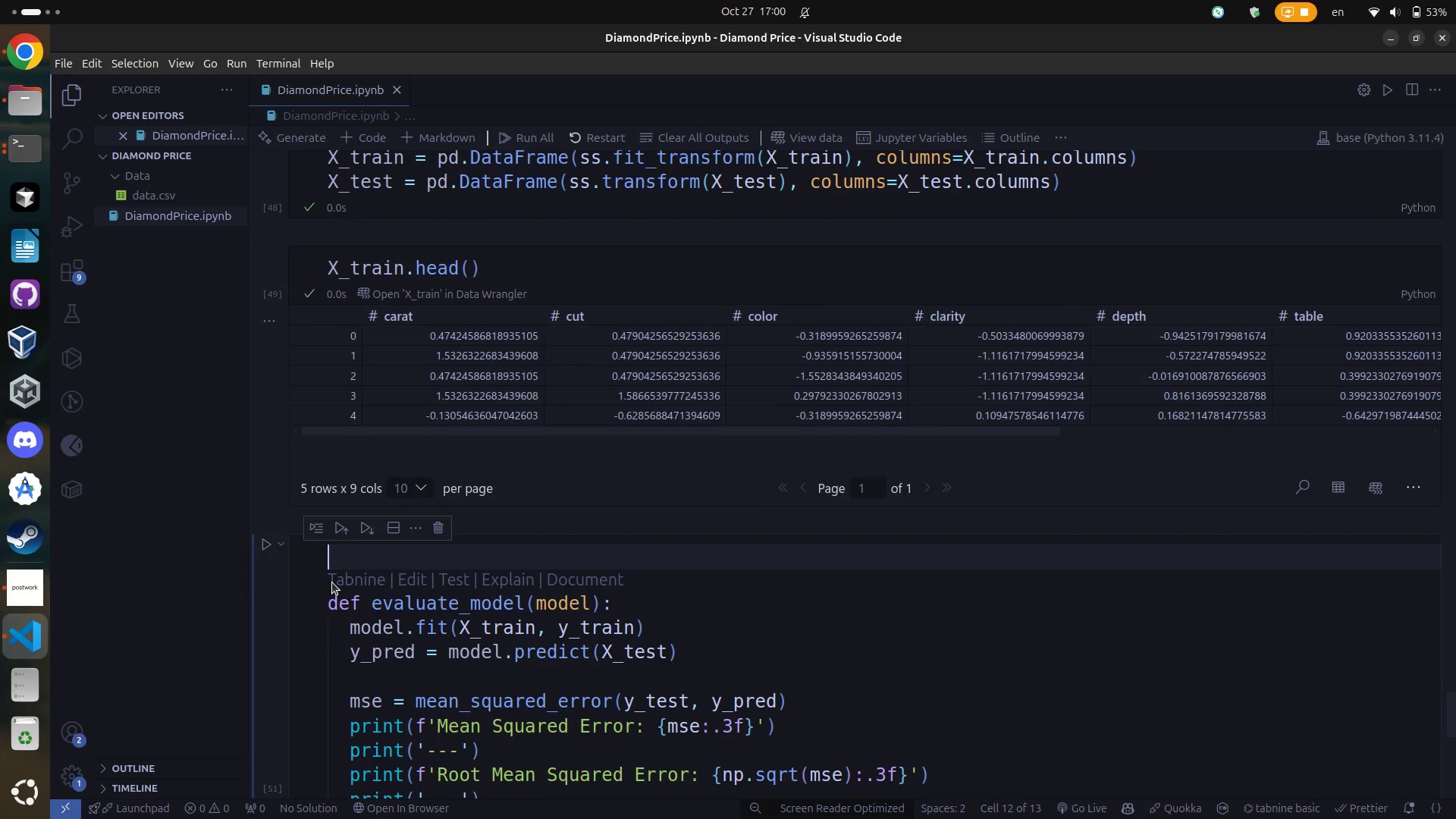 
type([PrintScreen]ss = Standa)
 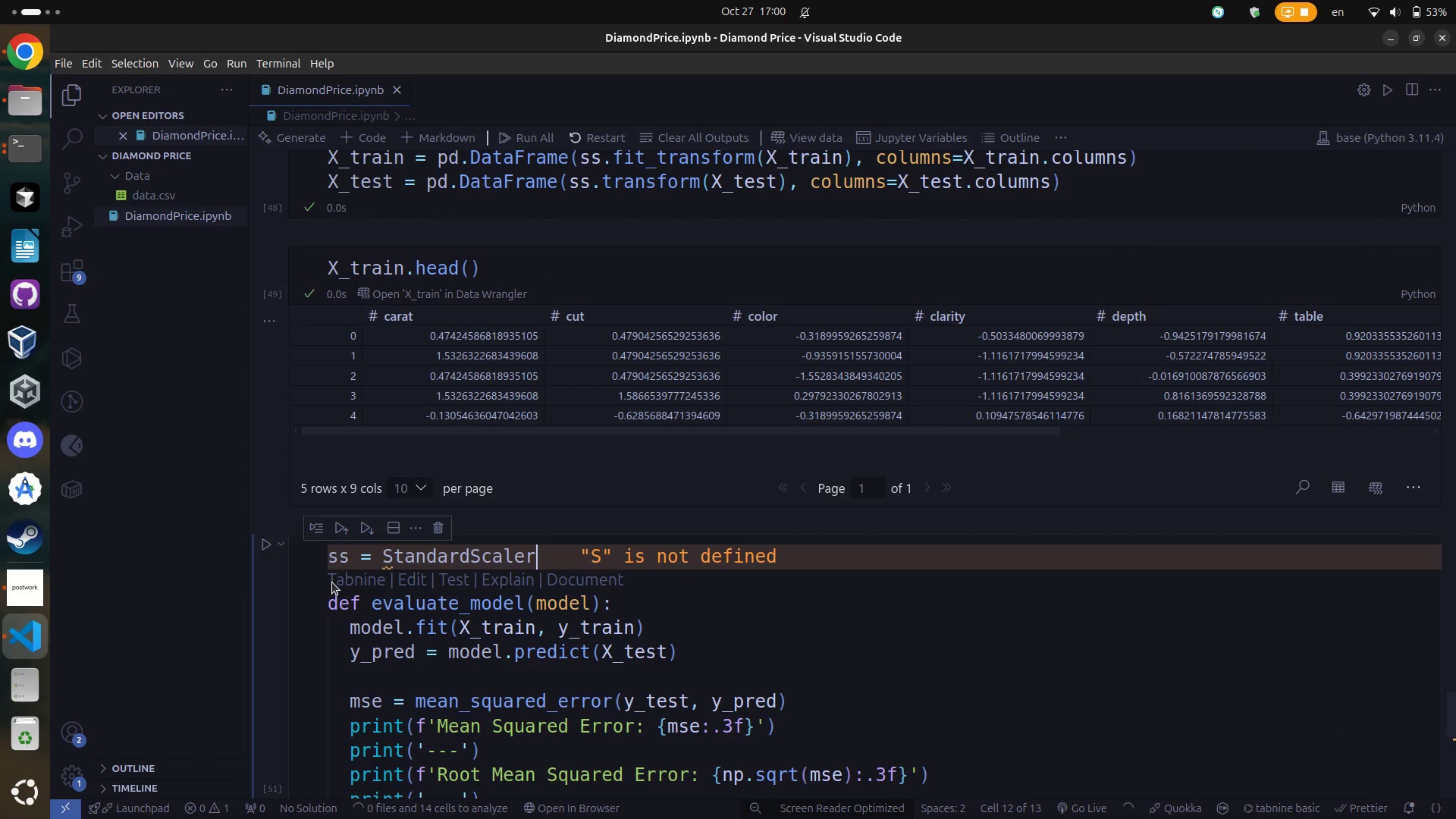 
key(Enter)
 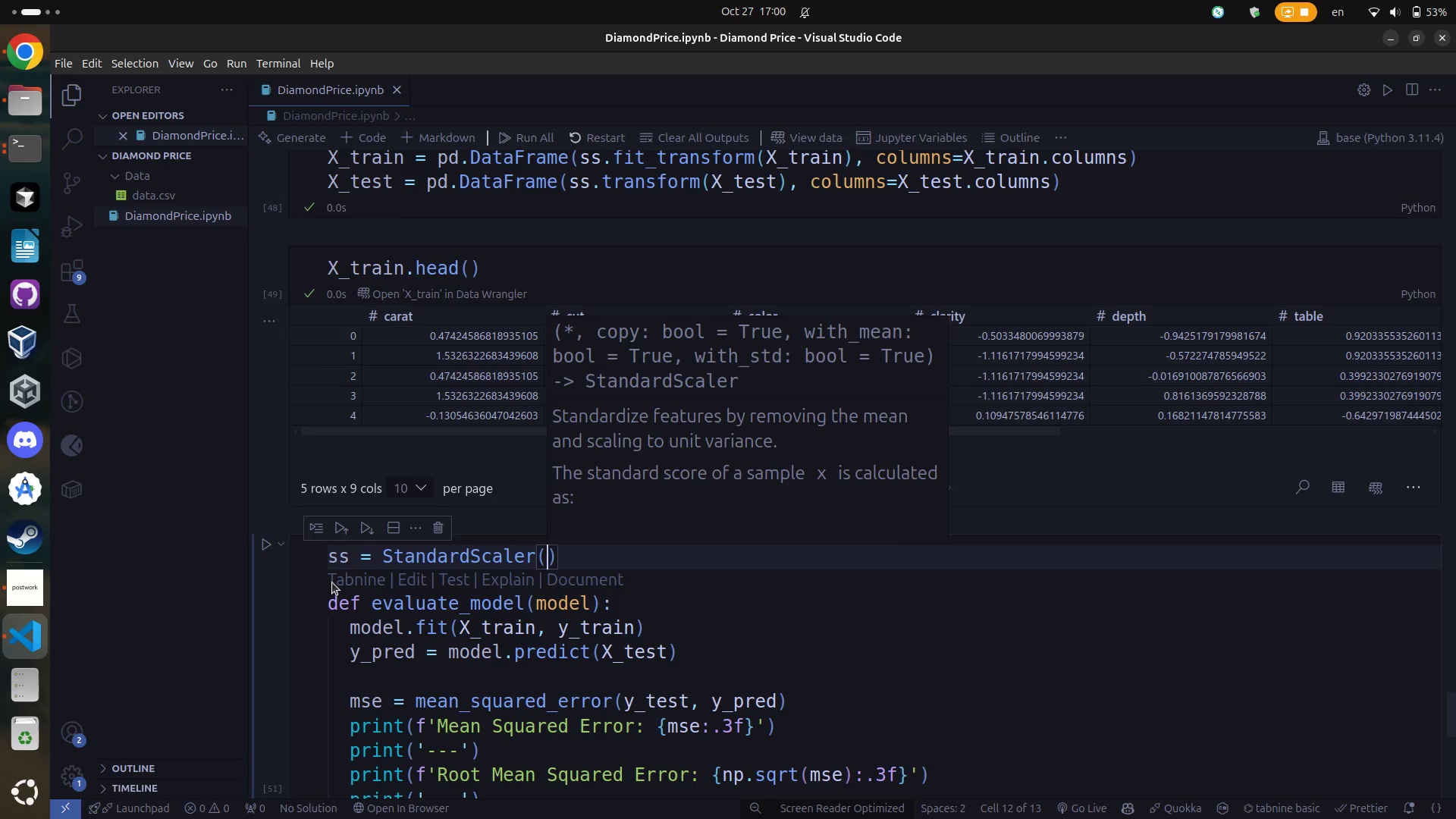 
key(Shift+ShiftLeft)
 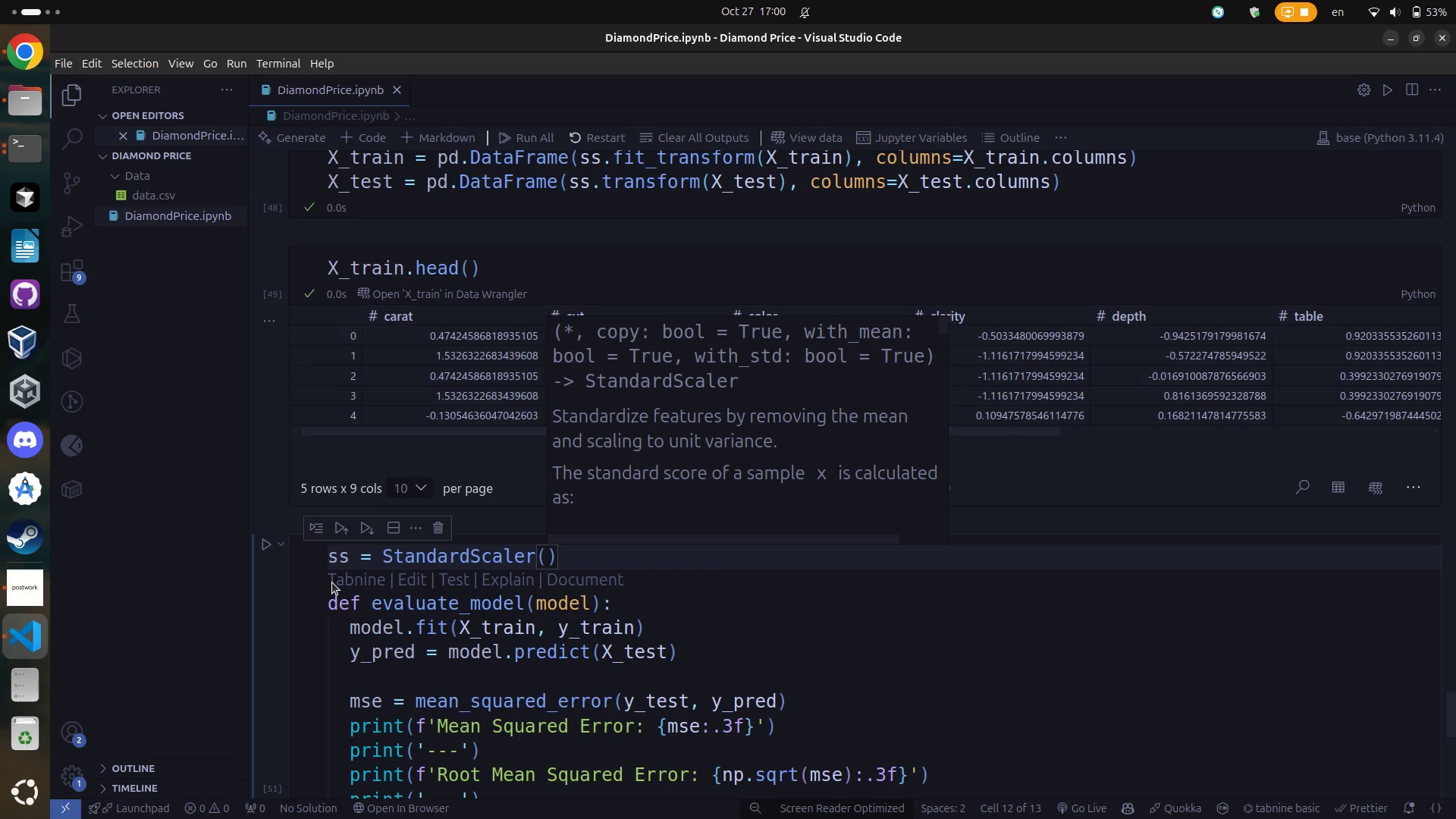 
key(Shift+9)
 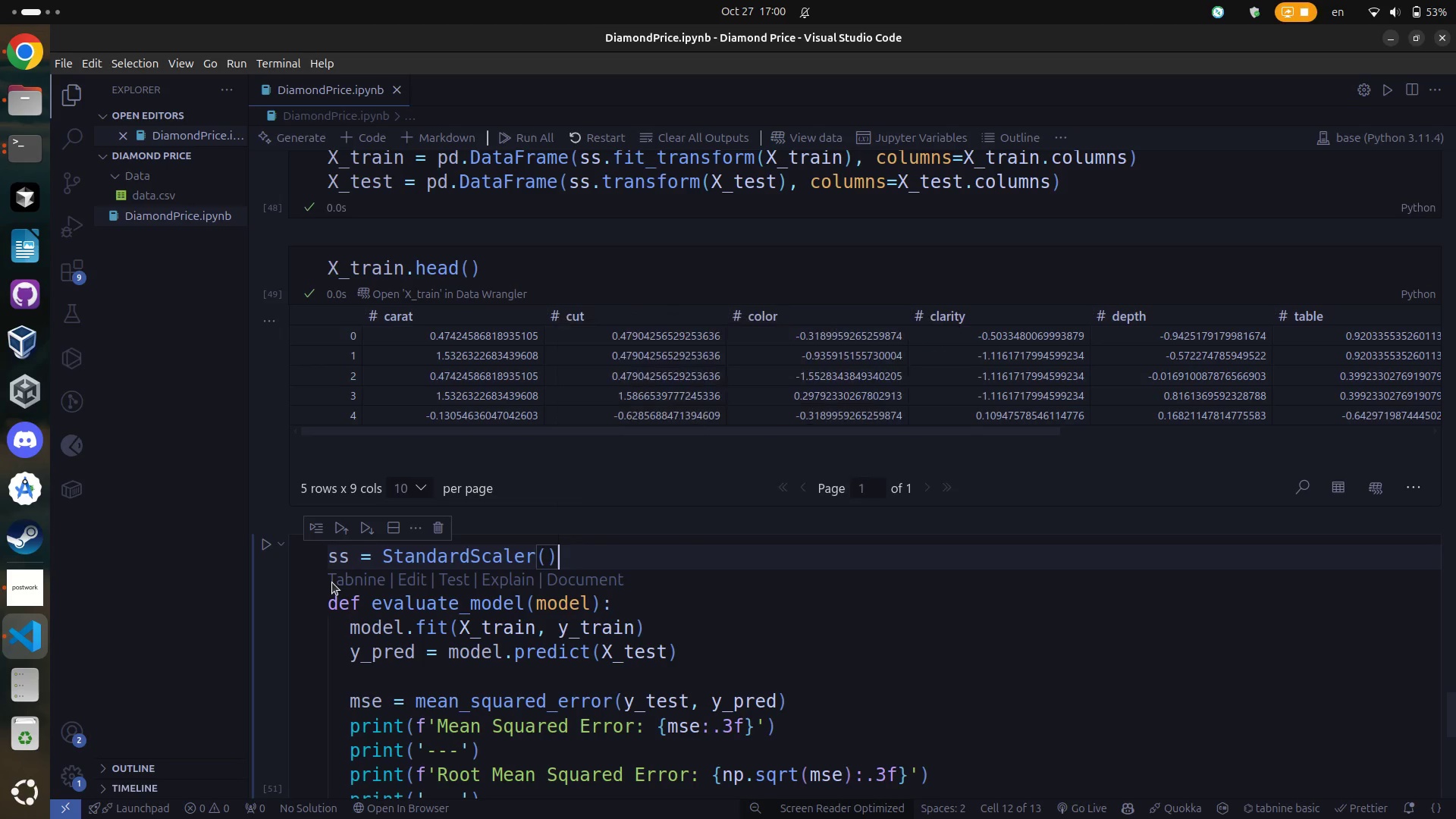 
key(Unknown)
 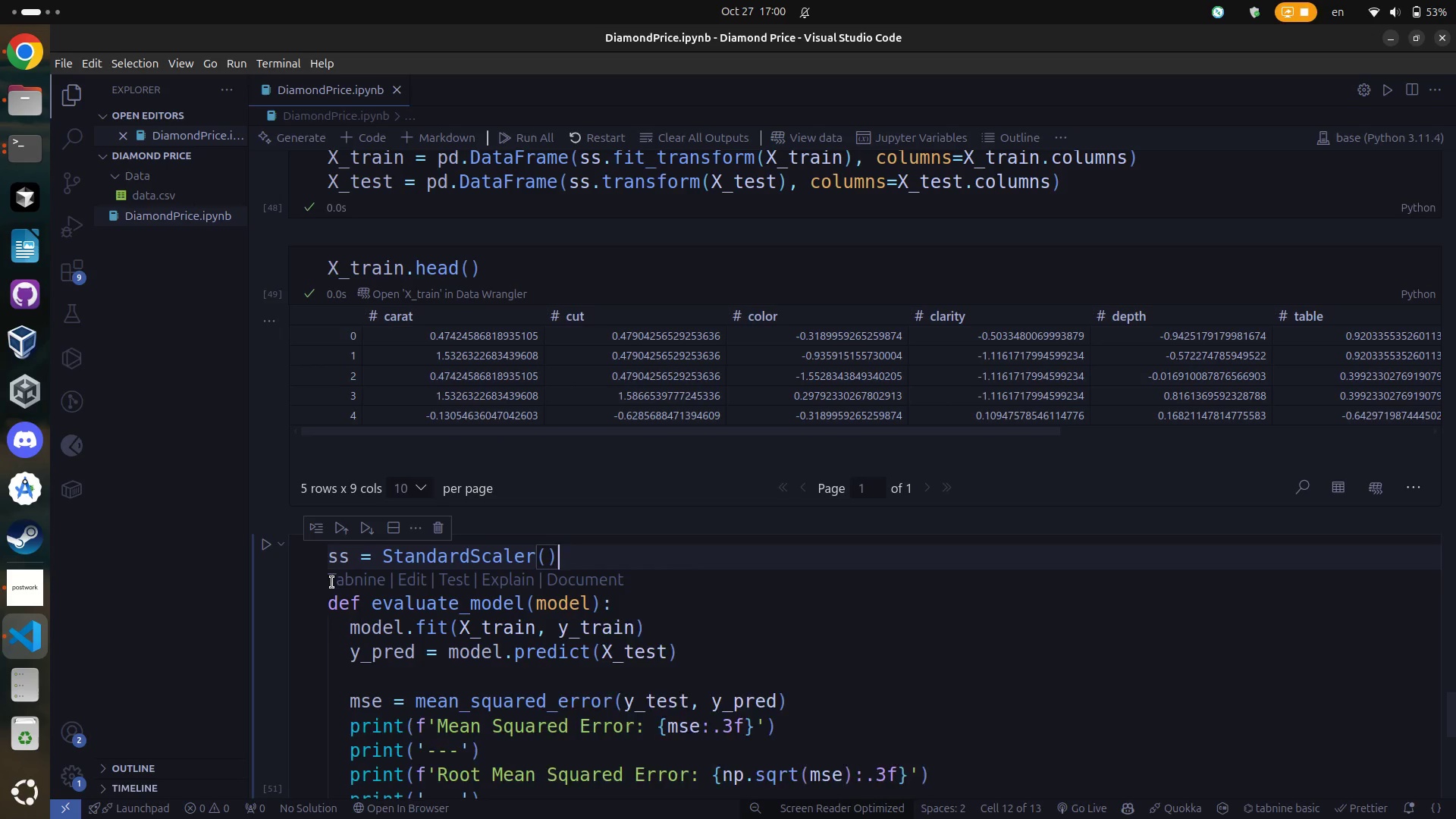 
key(Enter)
 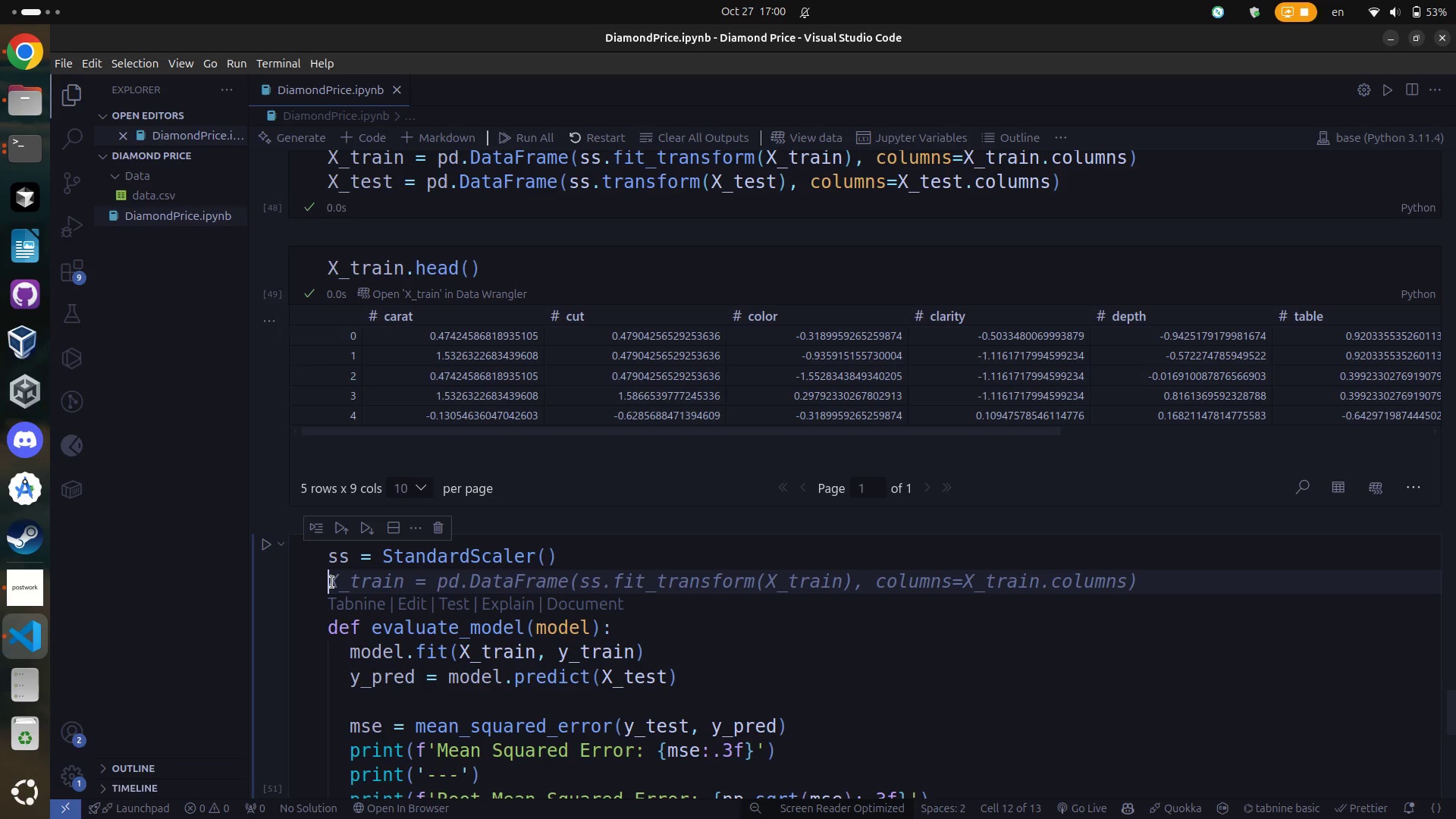 
wait(11.68)
 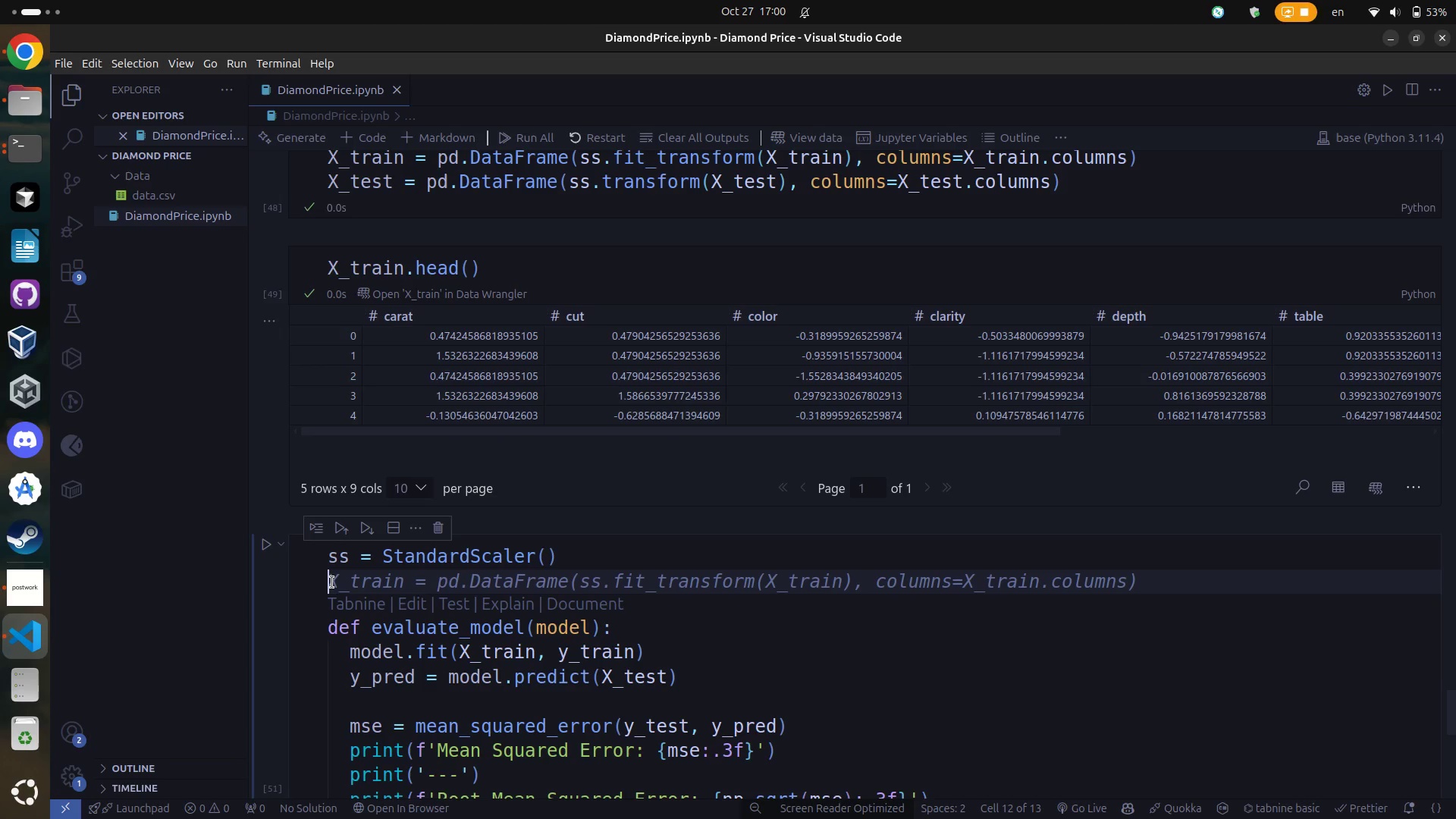 
key(Y)
 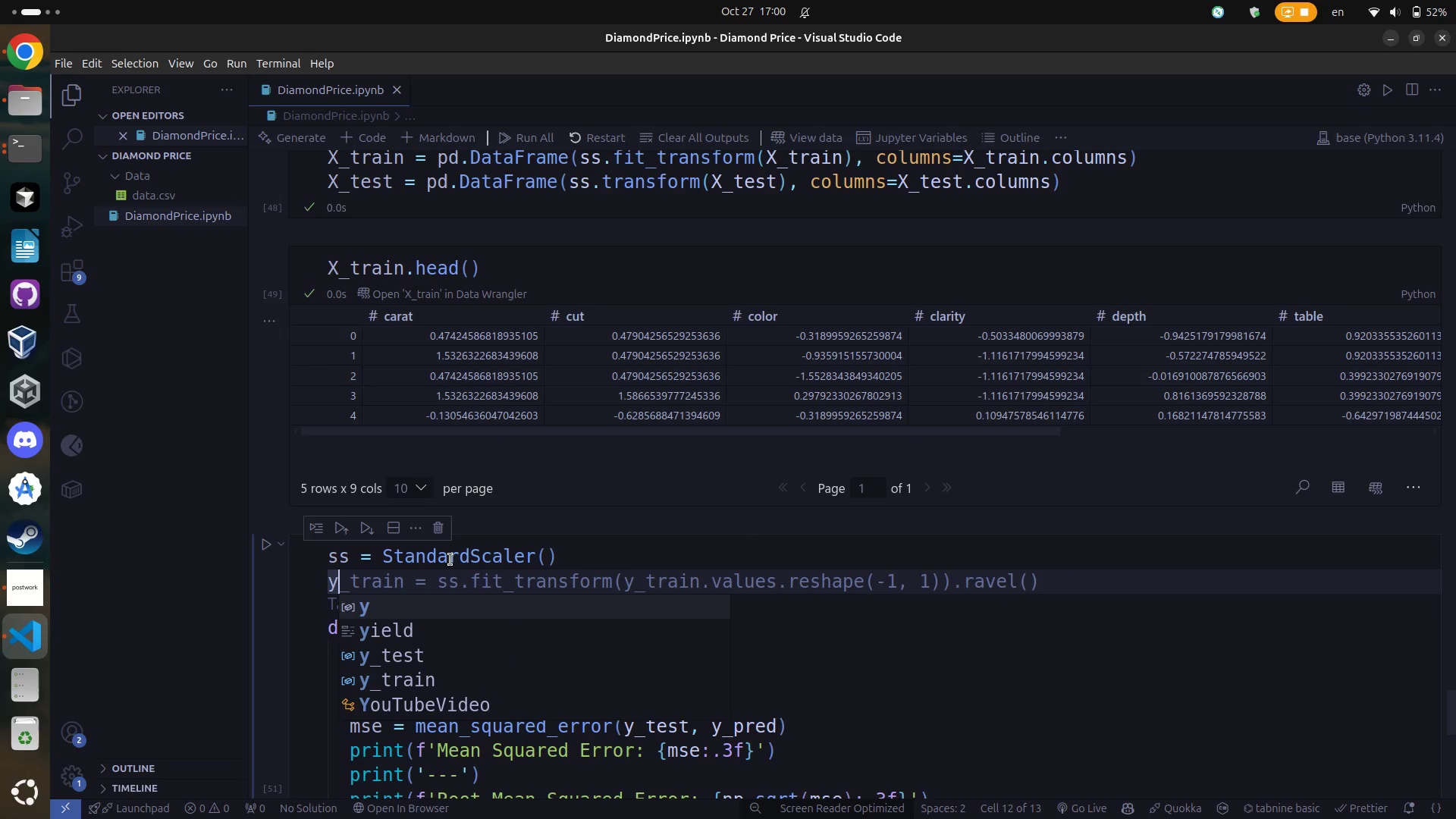 
key(Tab)
 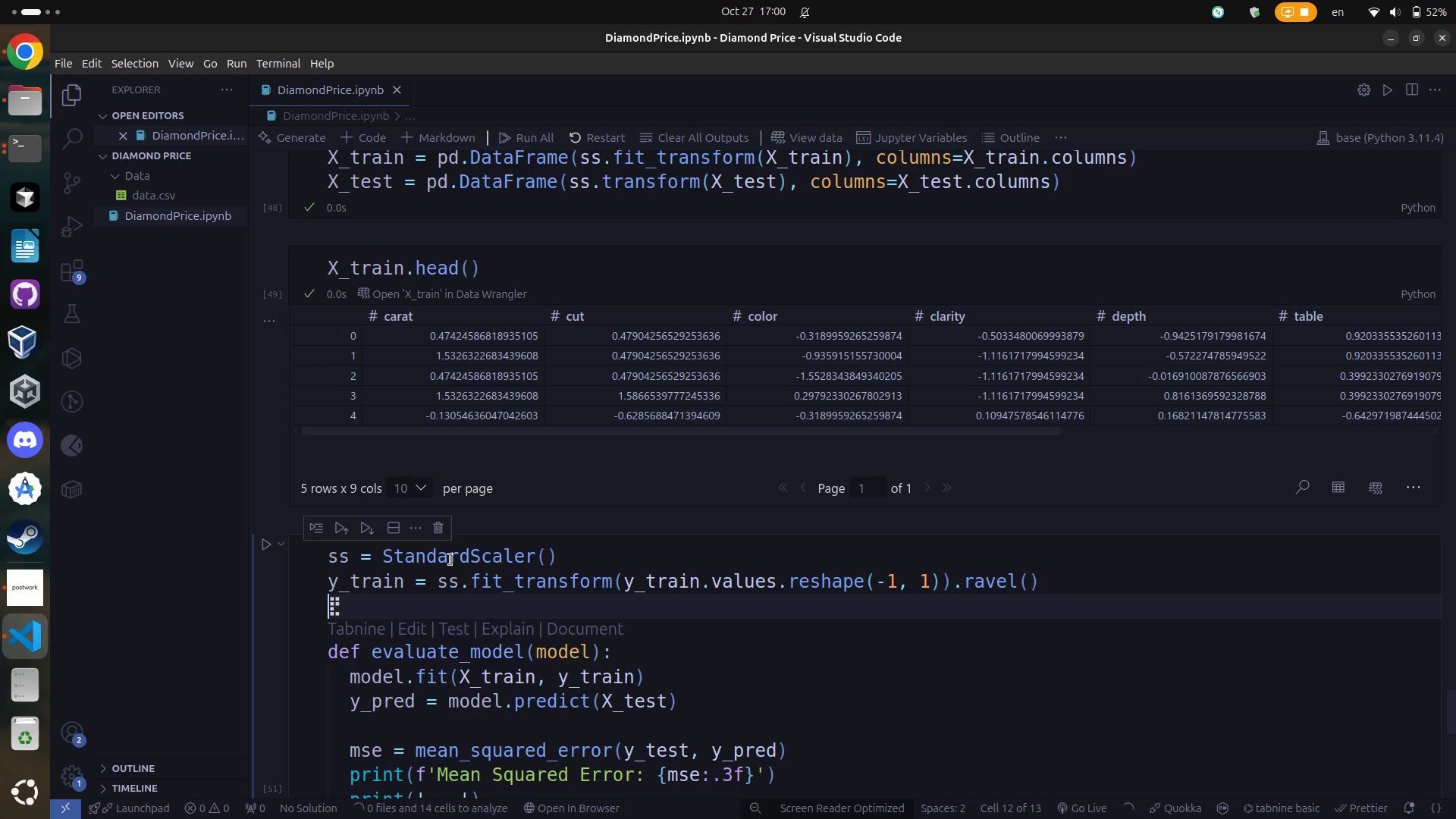 
key(Enter)
 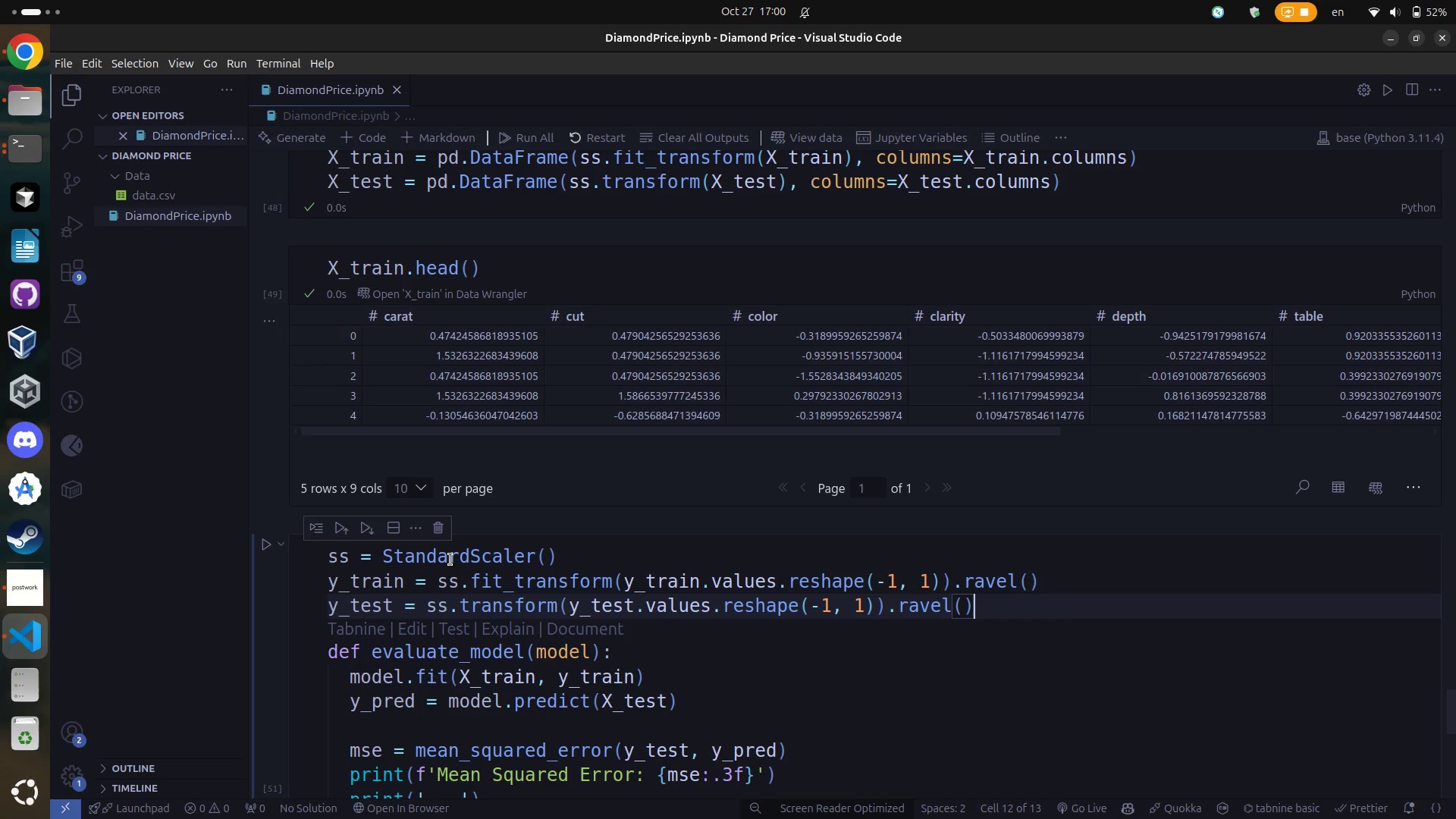 
key(Tab)
 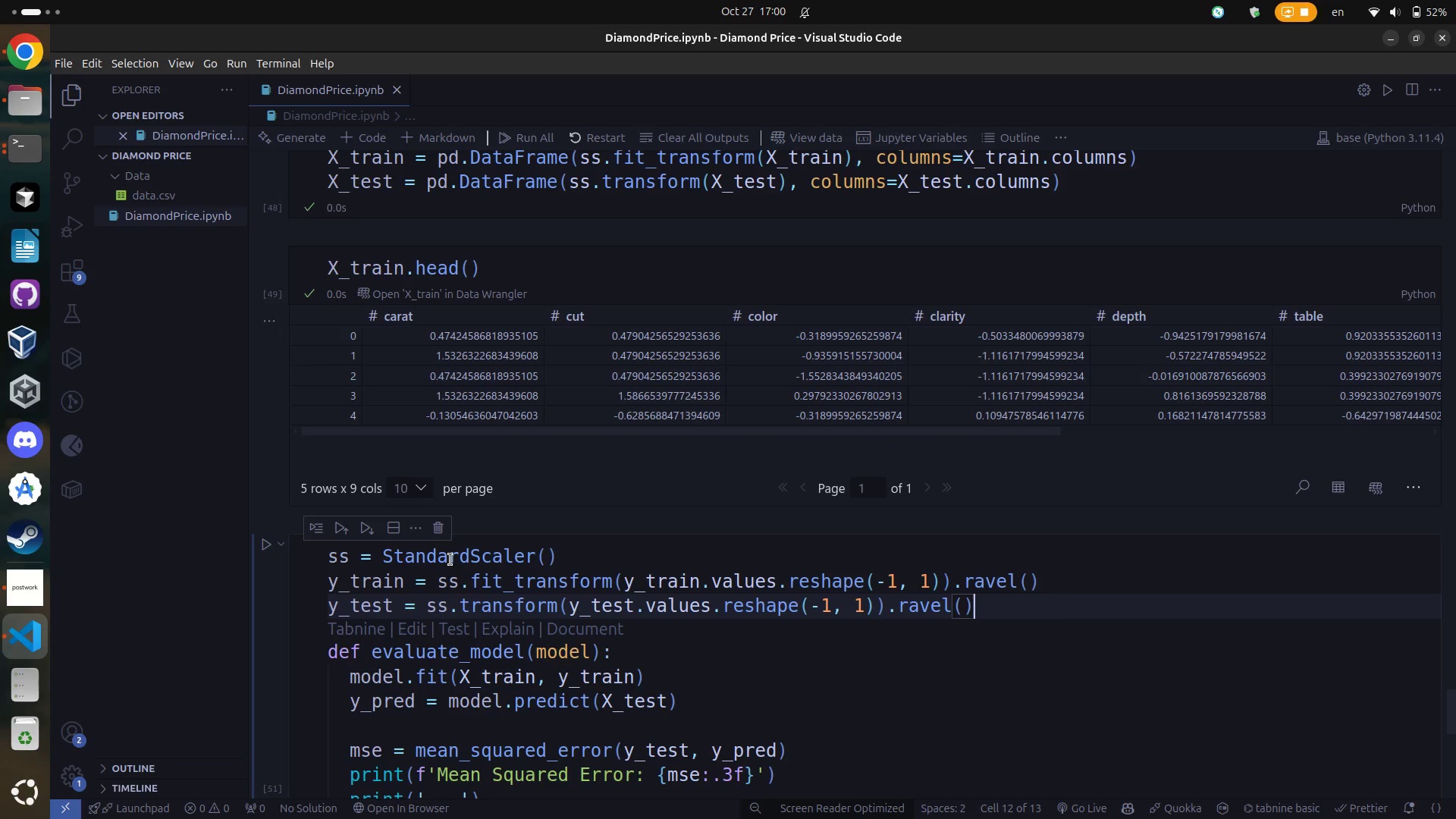 
scroll: coordinate [450, 560], scroll_direction: down, amount: 4.0
 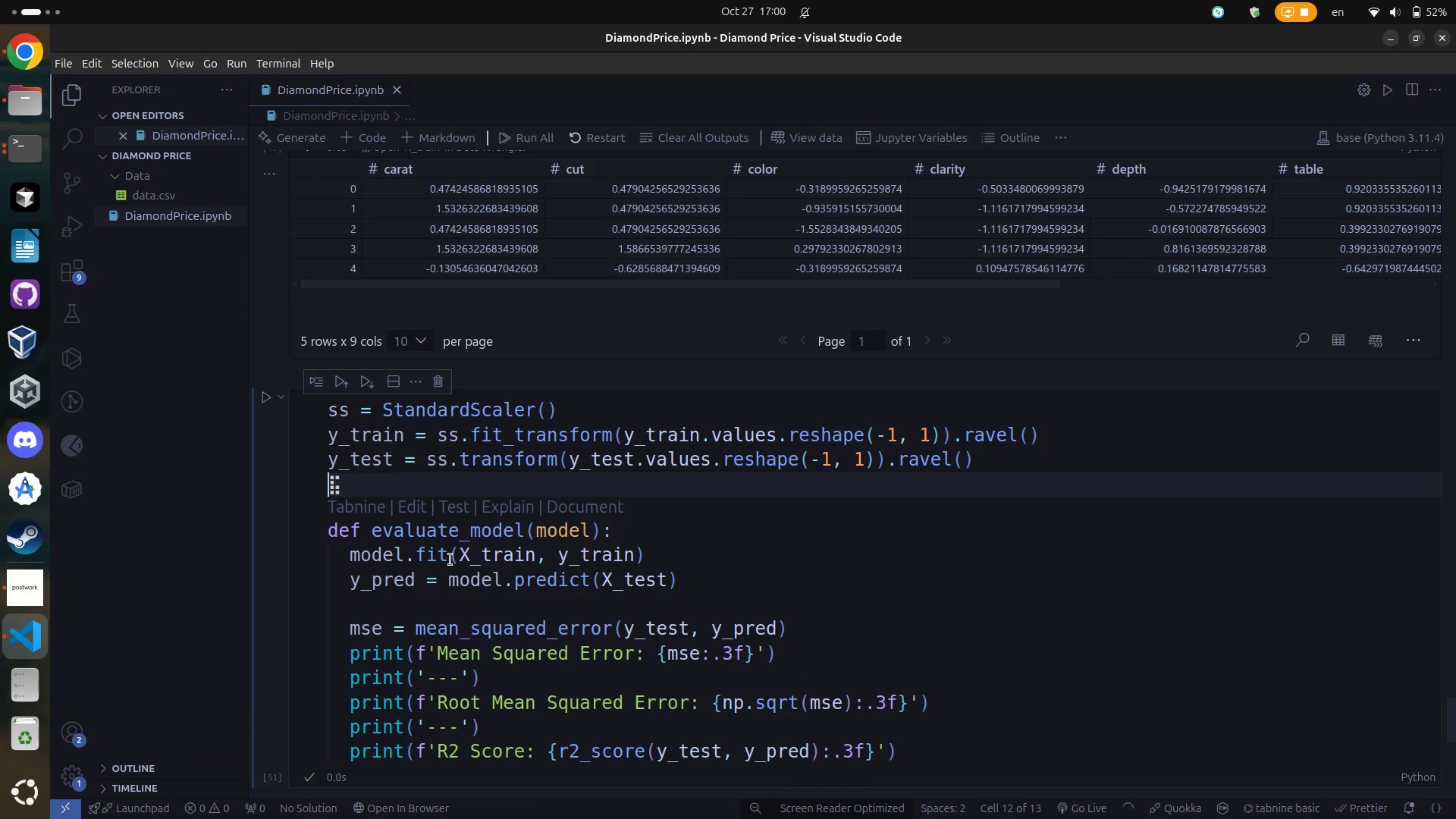 
key(Enter)
 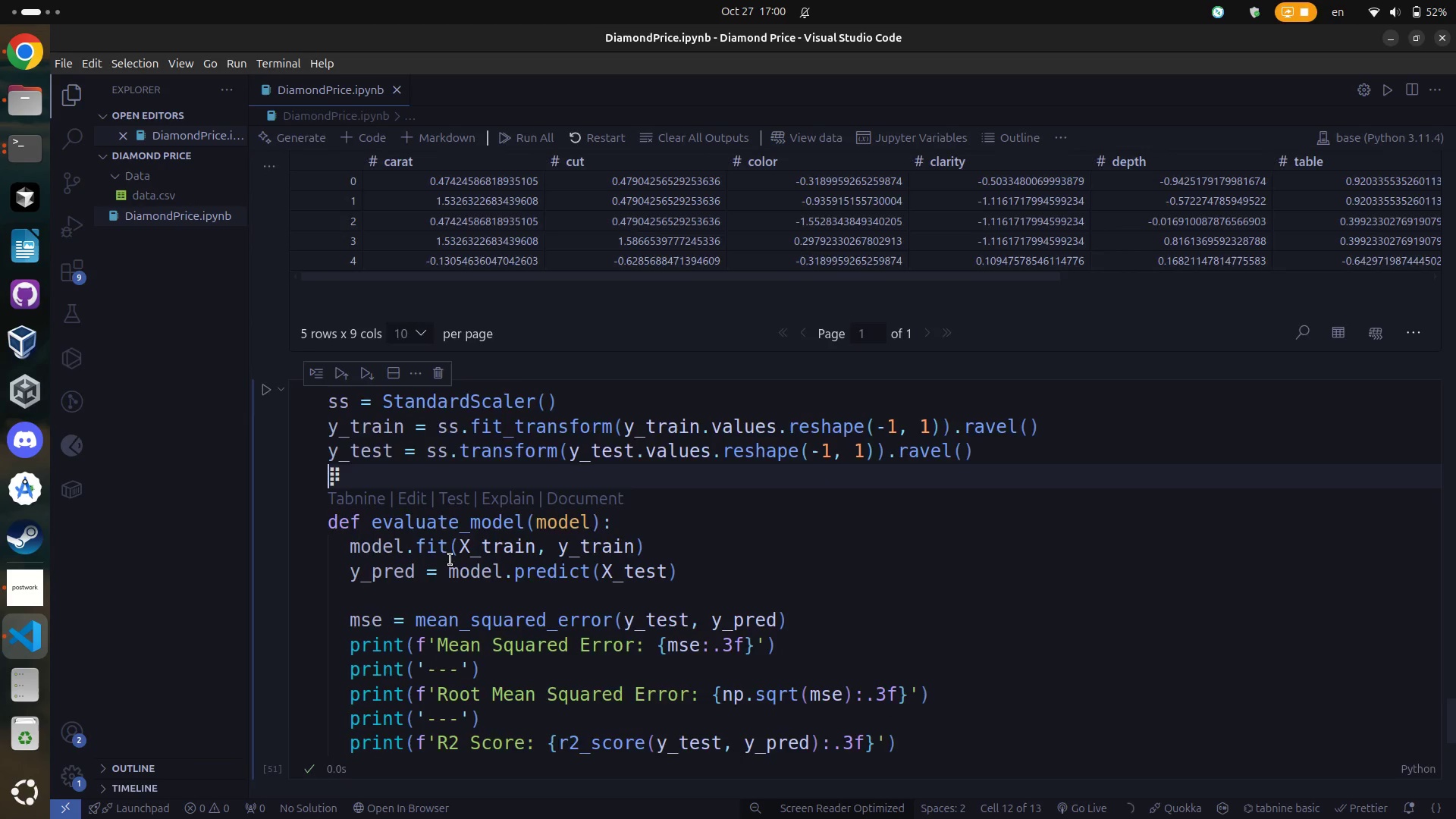 
scroll: coordinate [450, 560], scroll_direction: down, amount: 4.0
 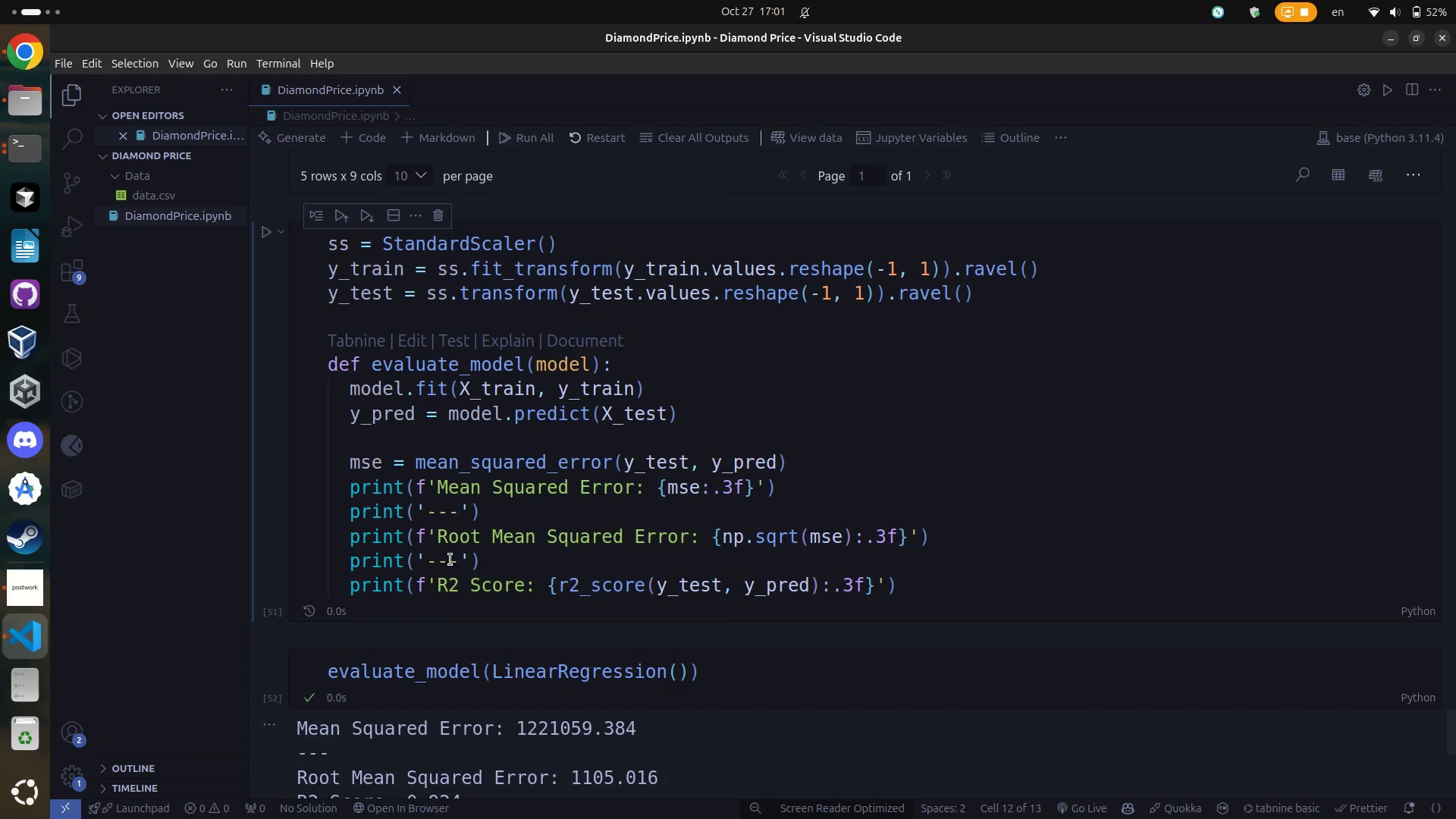 
key(PageDown)
 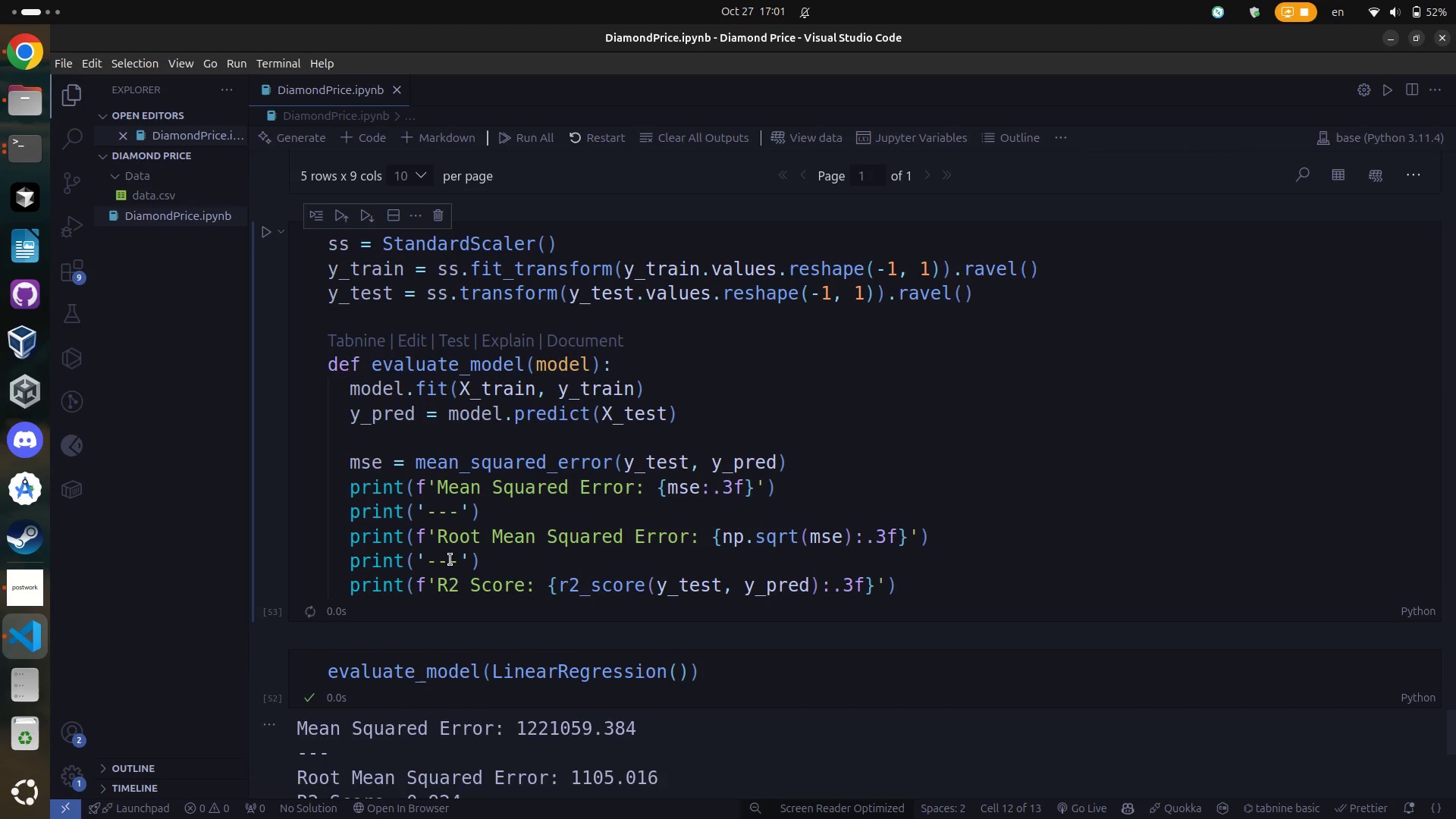 
key(Enter)
 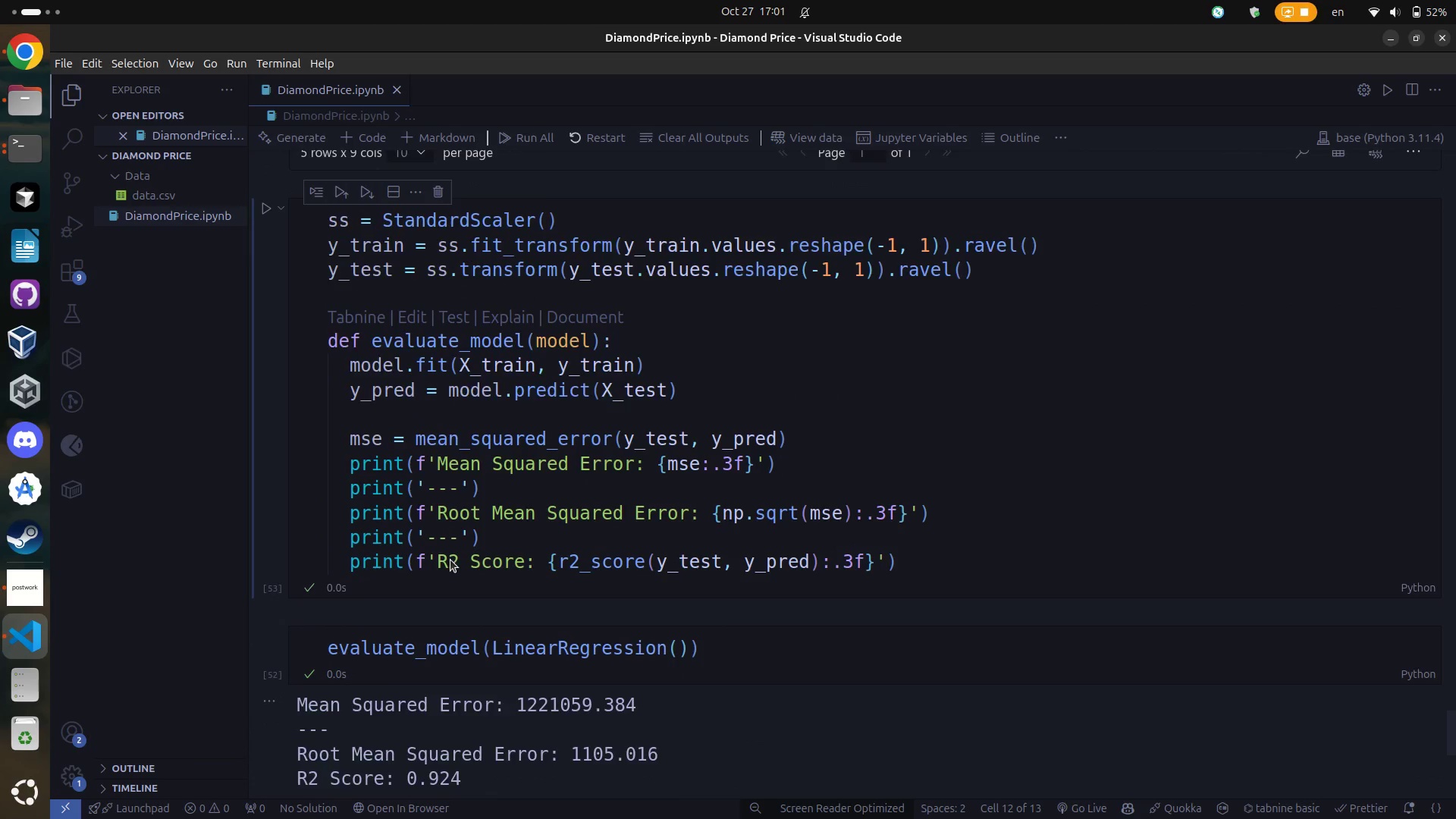 
scroll: coordinate [450, 560], scroll_direction: down, amount: 4.0
 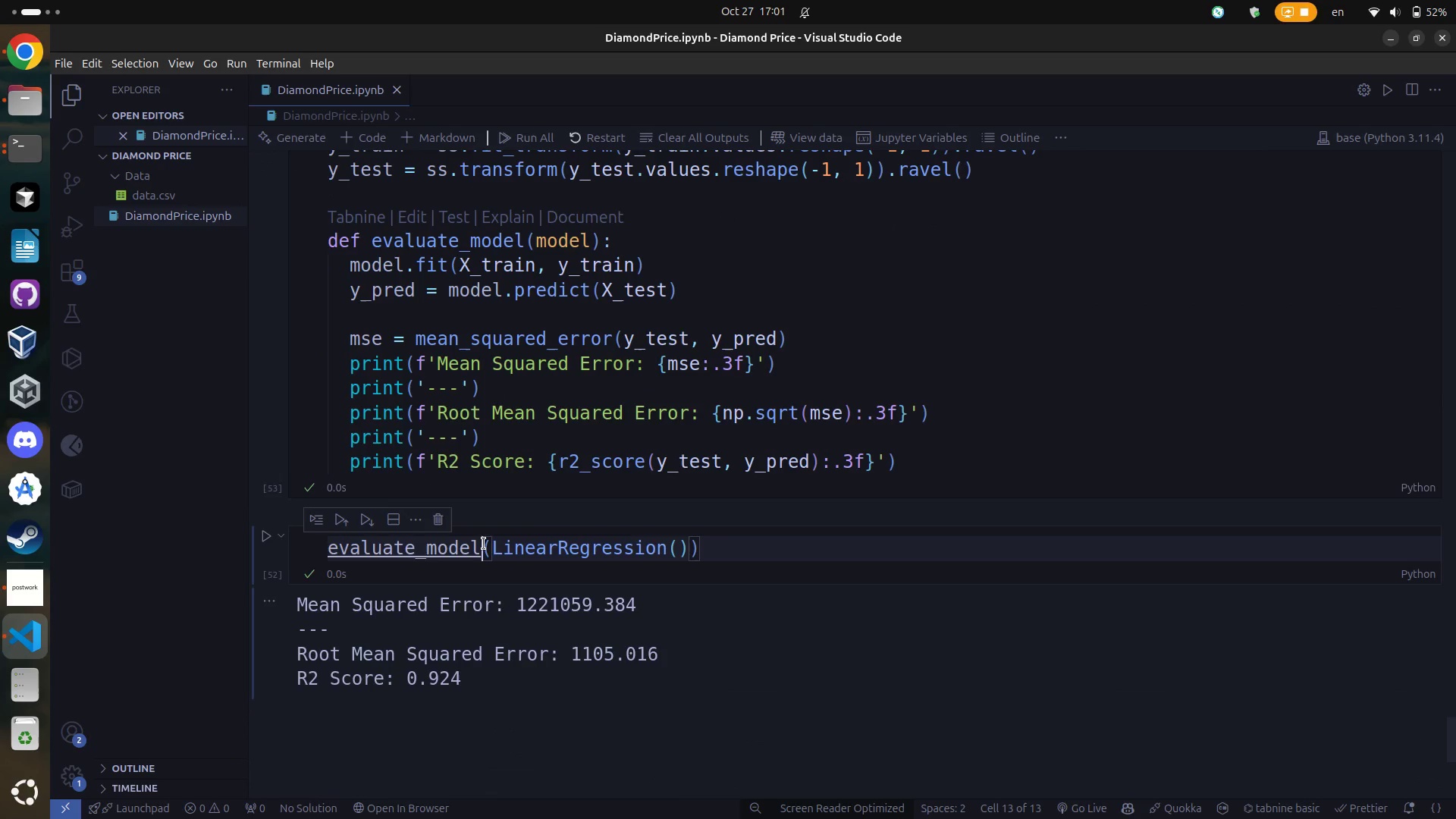 
left_click([483, 544])
 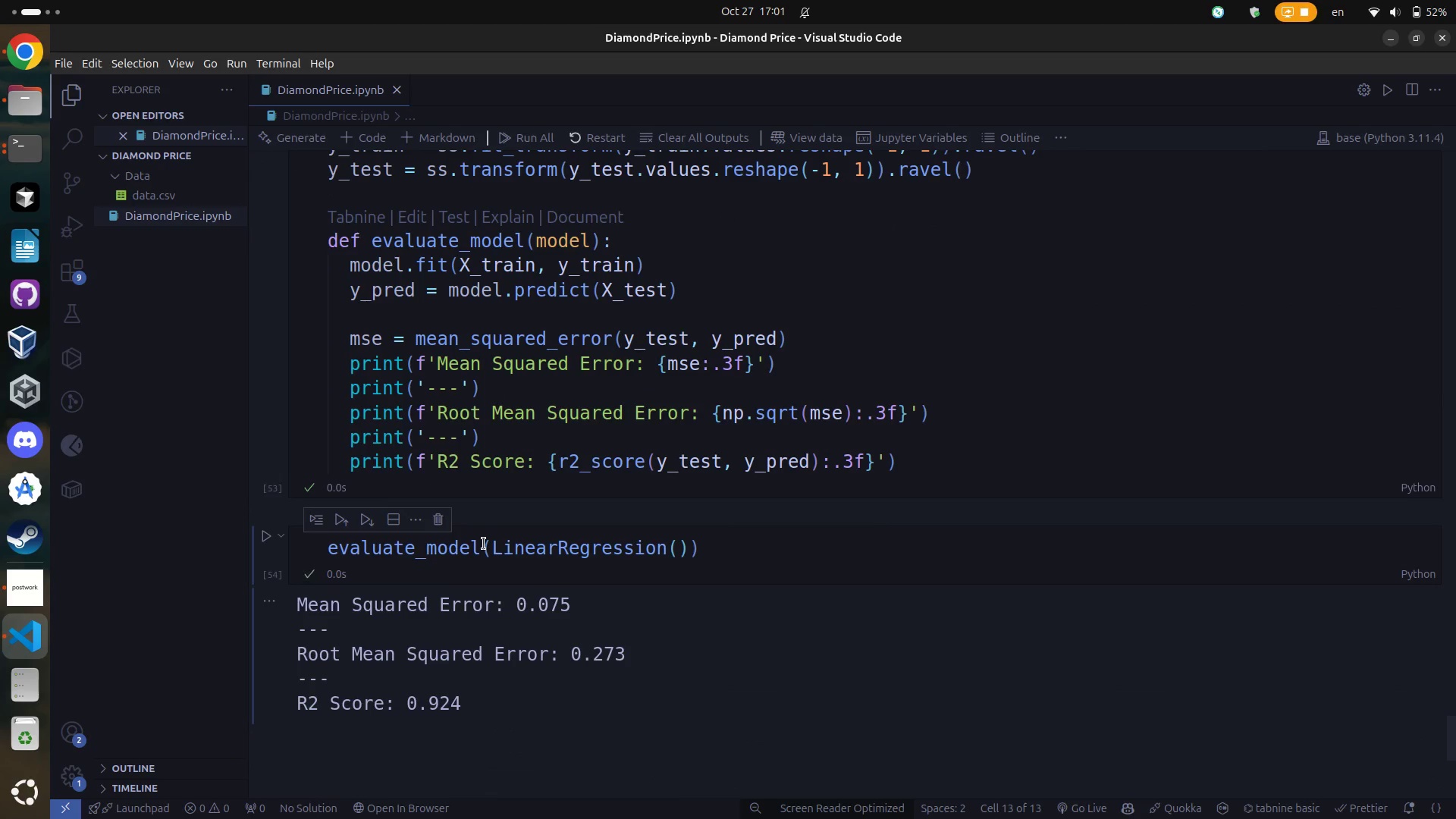 
hold_key(key=PageDown, duration=0.44)
 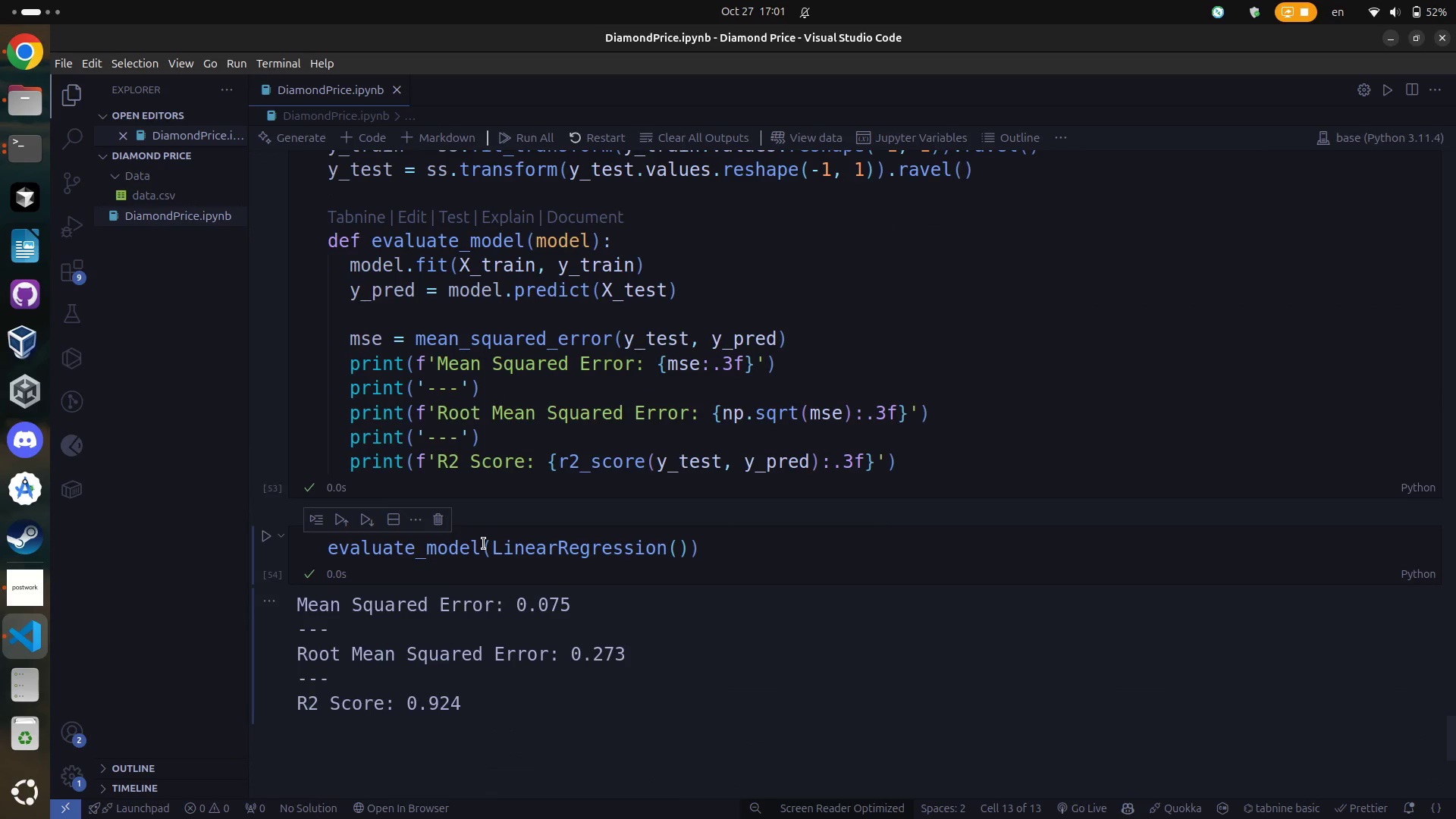 
key(Enter)
 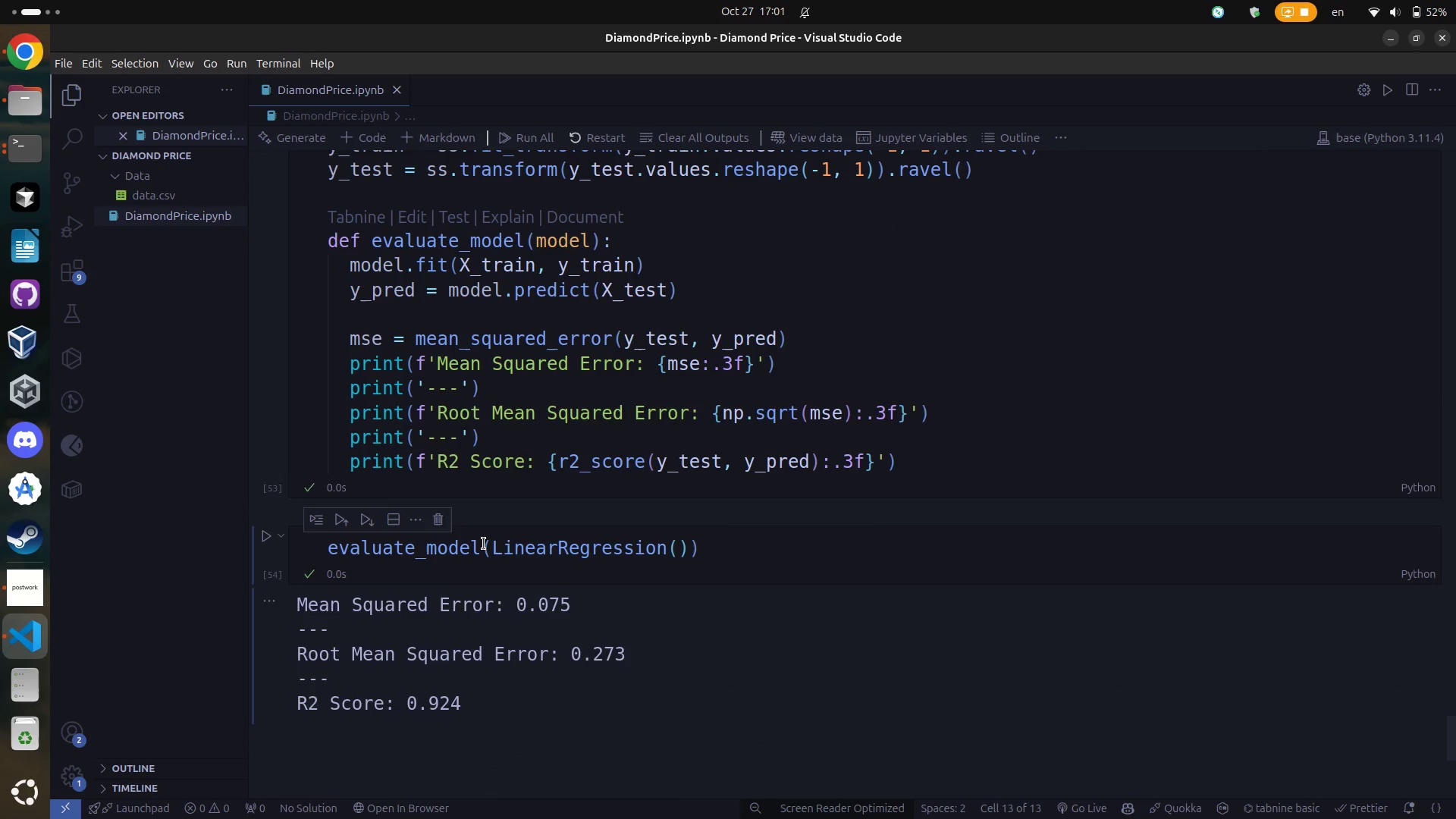 
scroll: coordinate [483, 544], scroll_direction: up, amount: 5.0
 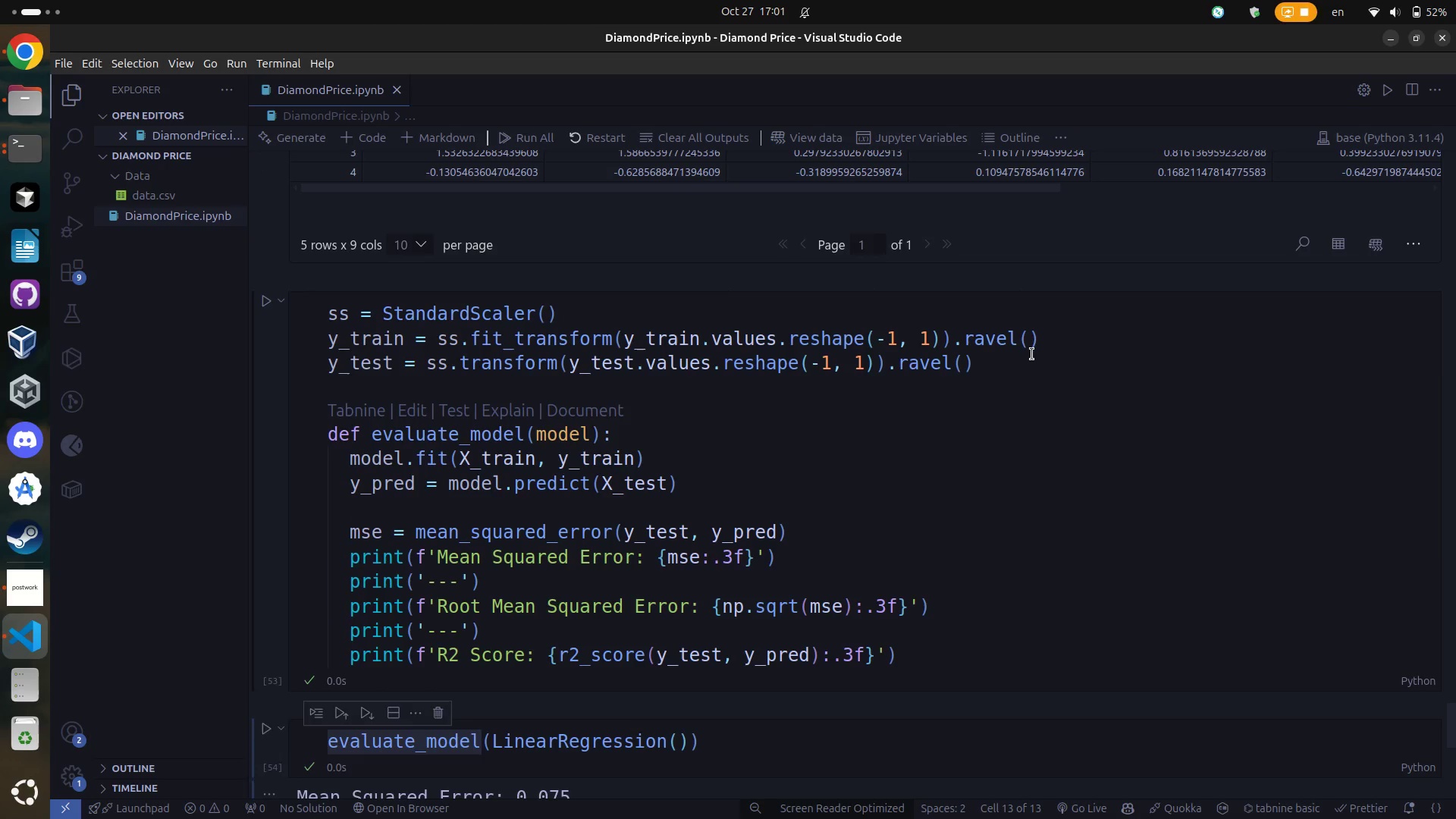 
left_click_drag(start_coordinate=[1032, 354], to_coordinate=[290, 323])
 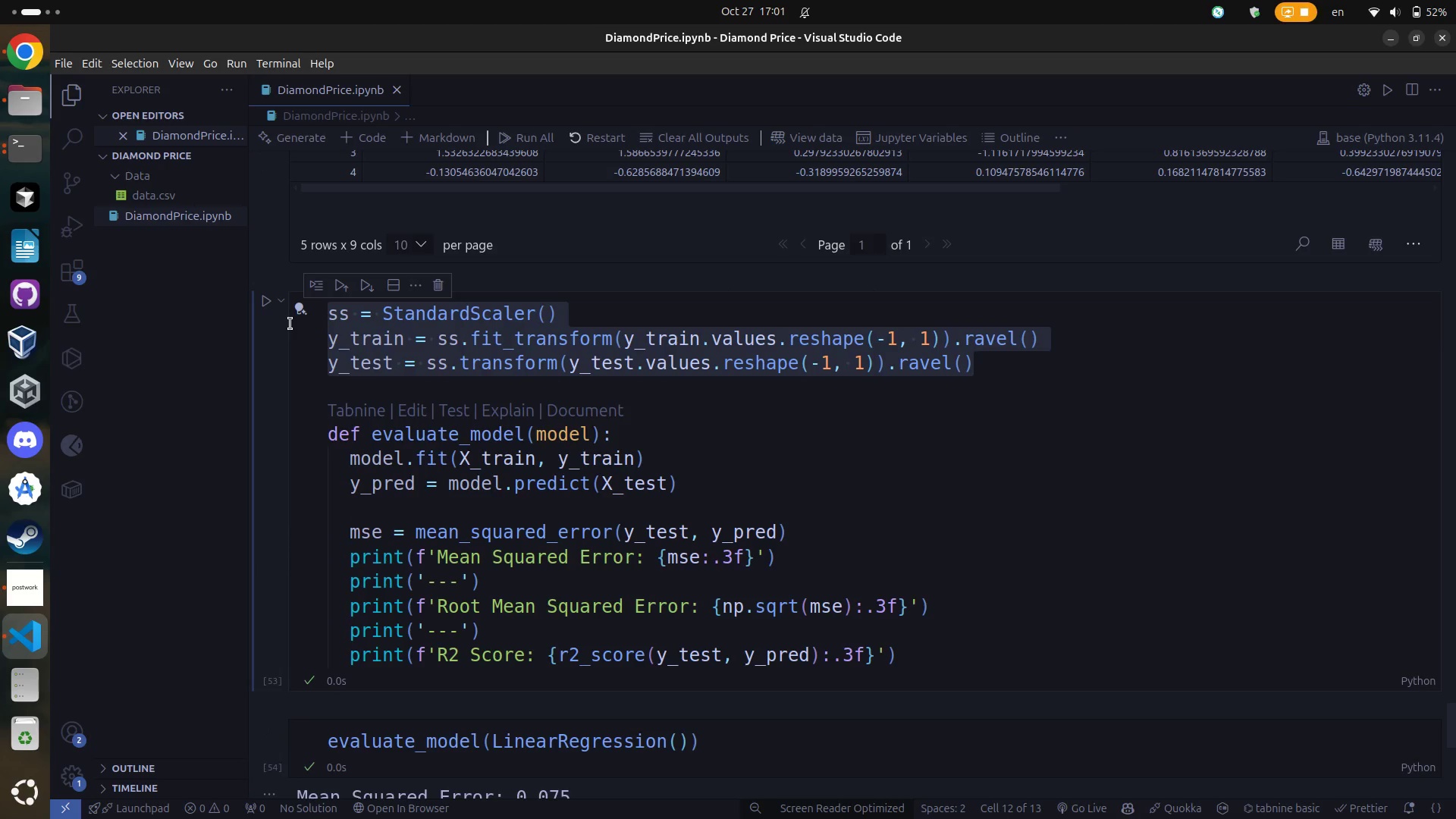 
key(Control+C)
 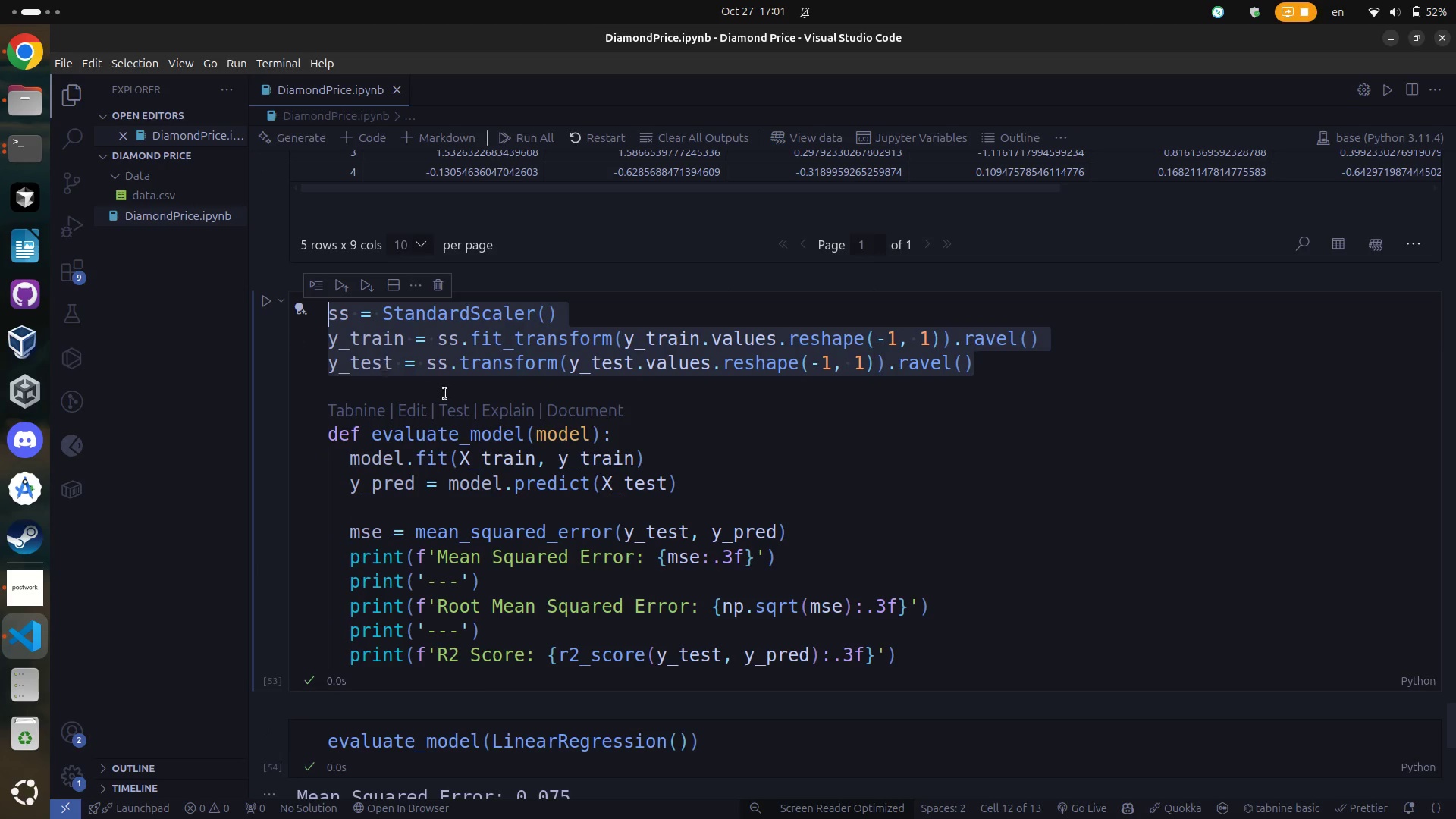 
key(Control+C)
 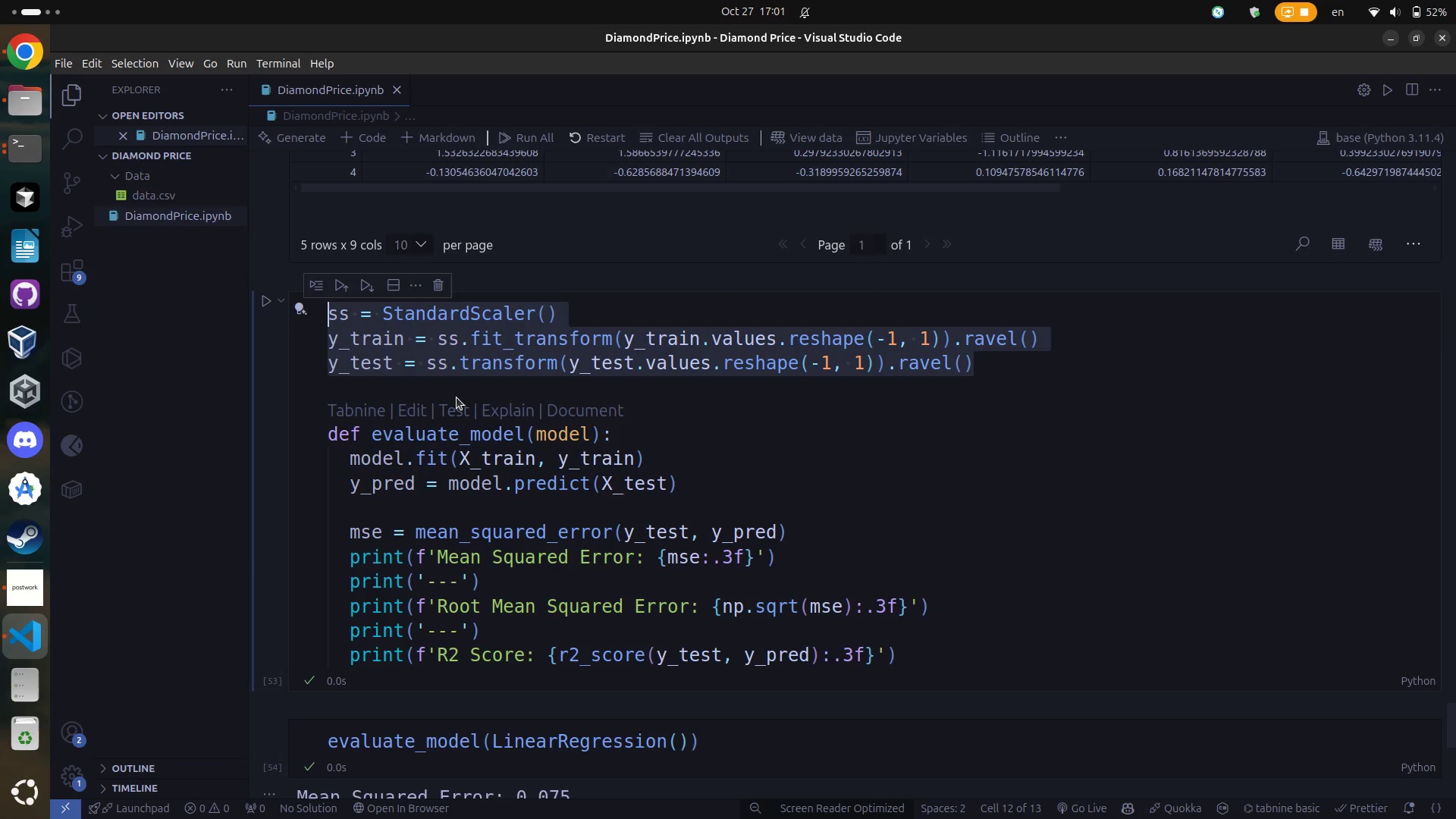 
key(Alt+AltLeft)
 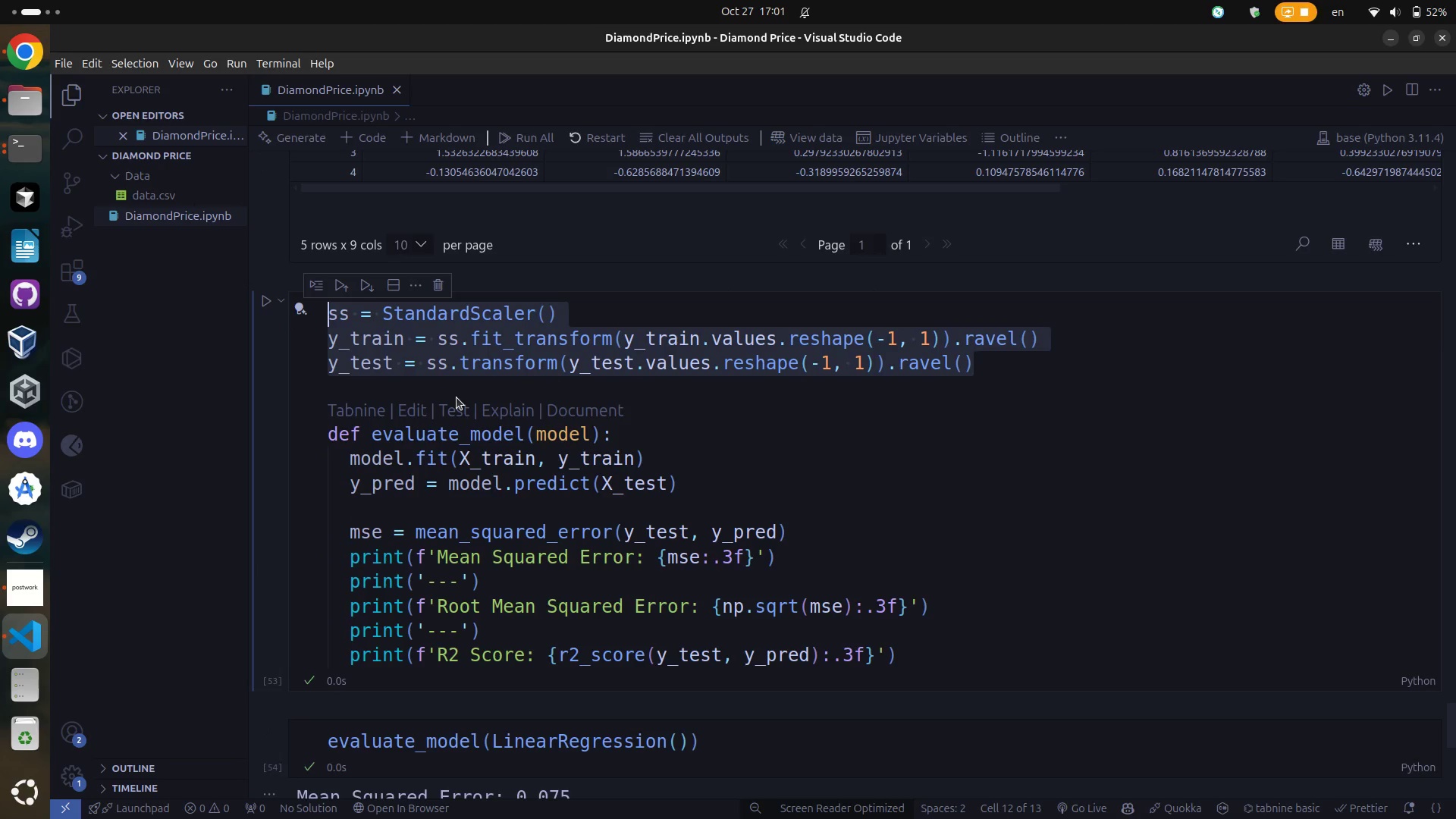 
key(Alt+MetaLeft)
 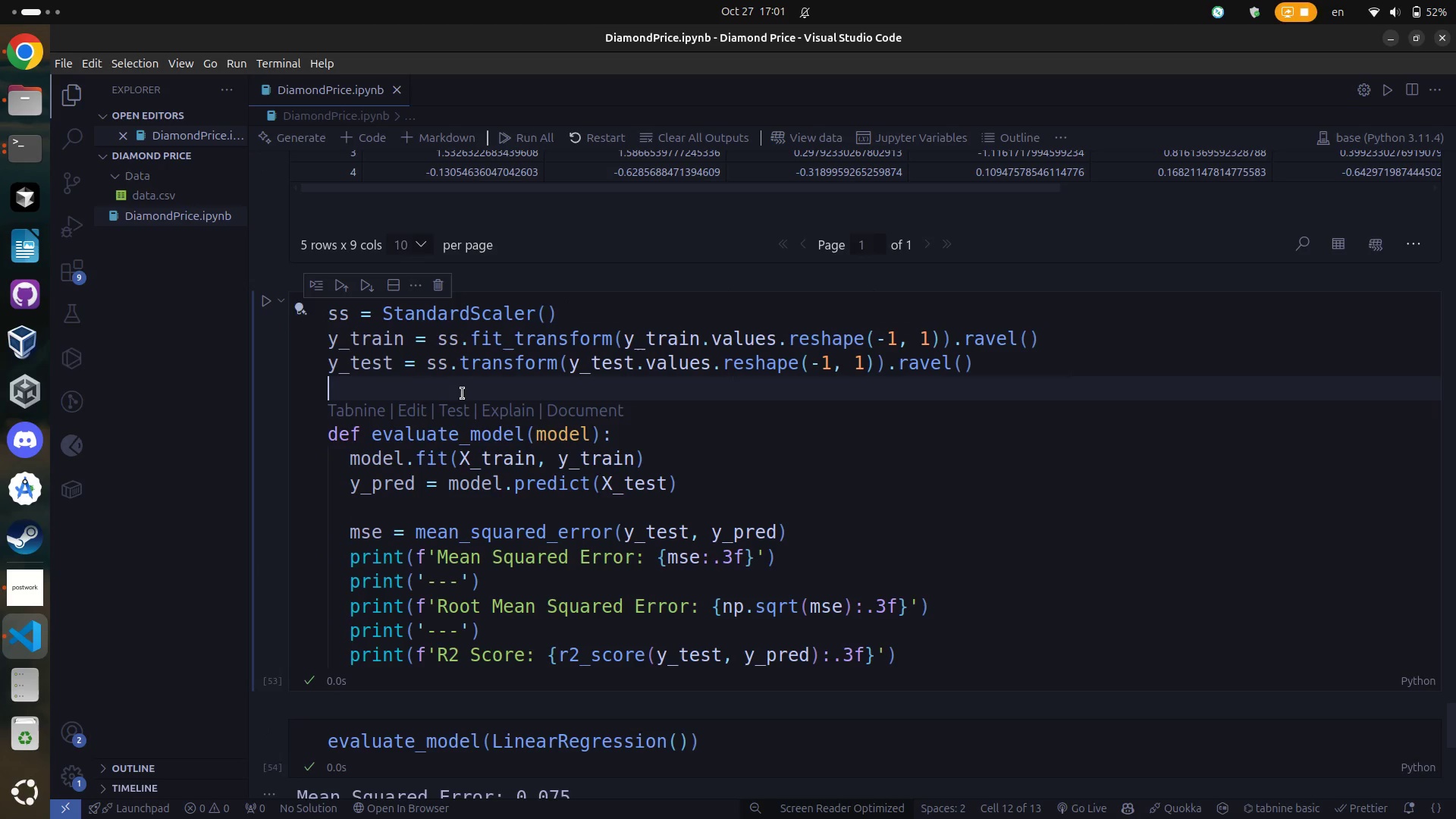 
left_click([462, 393])
 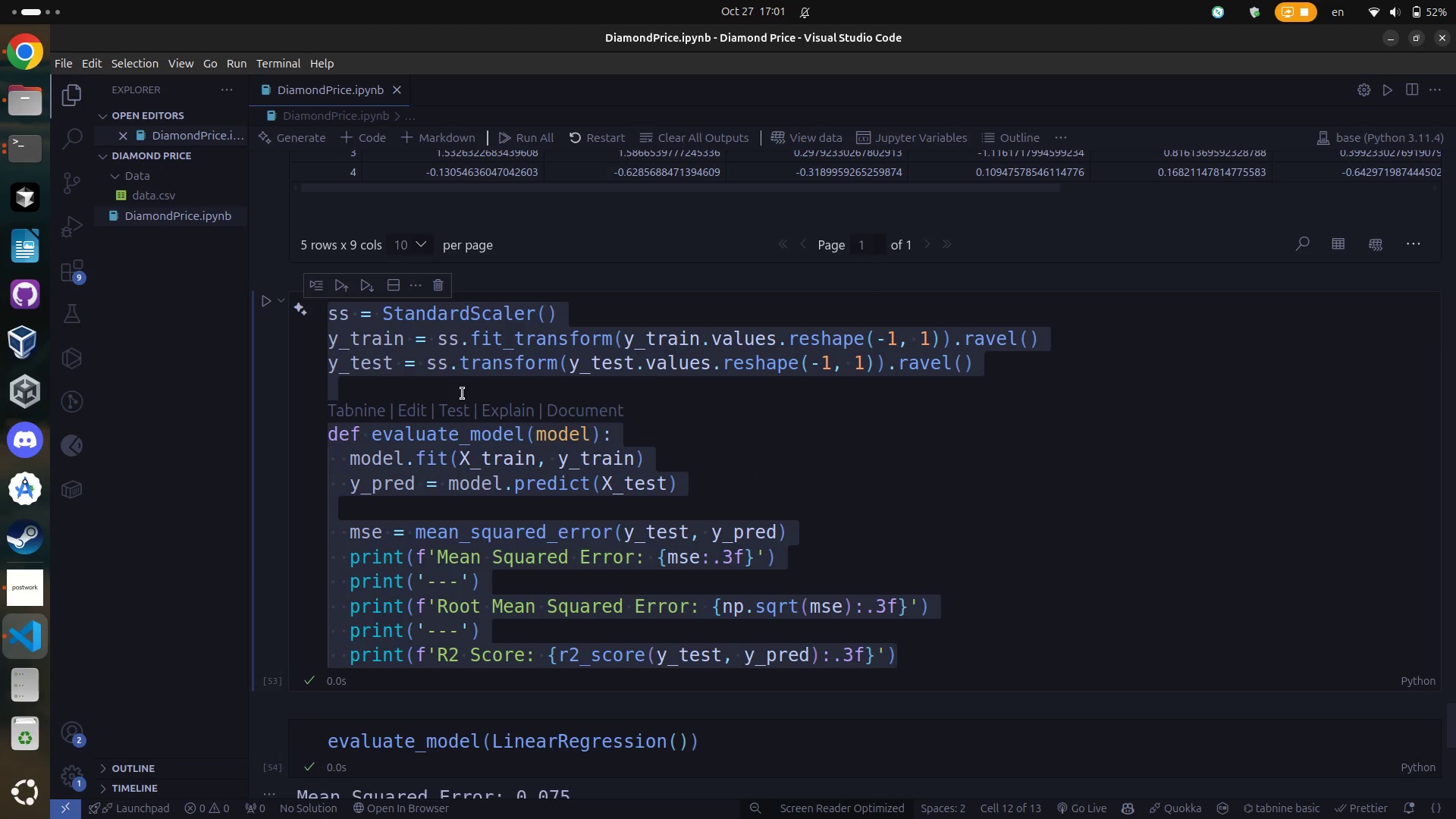 
key(Control+A)
 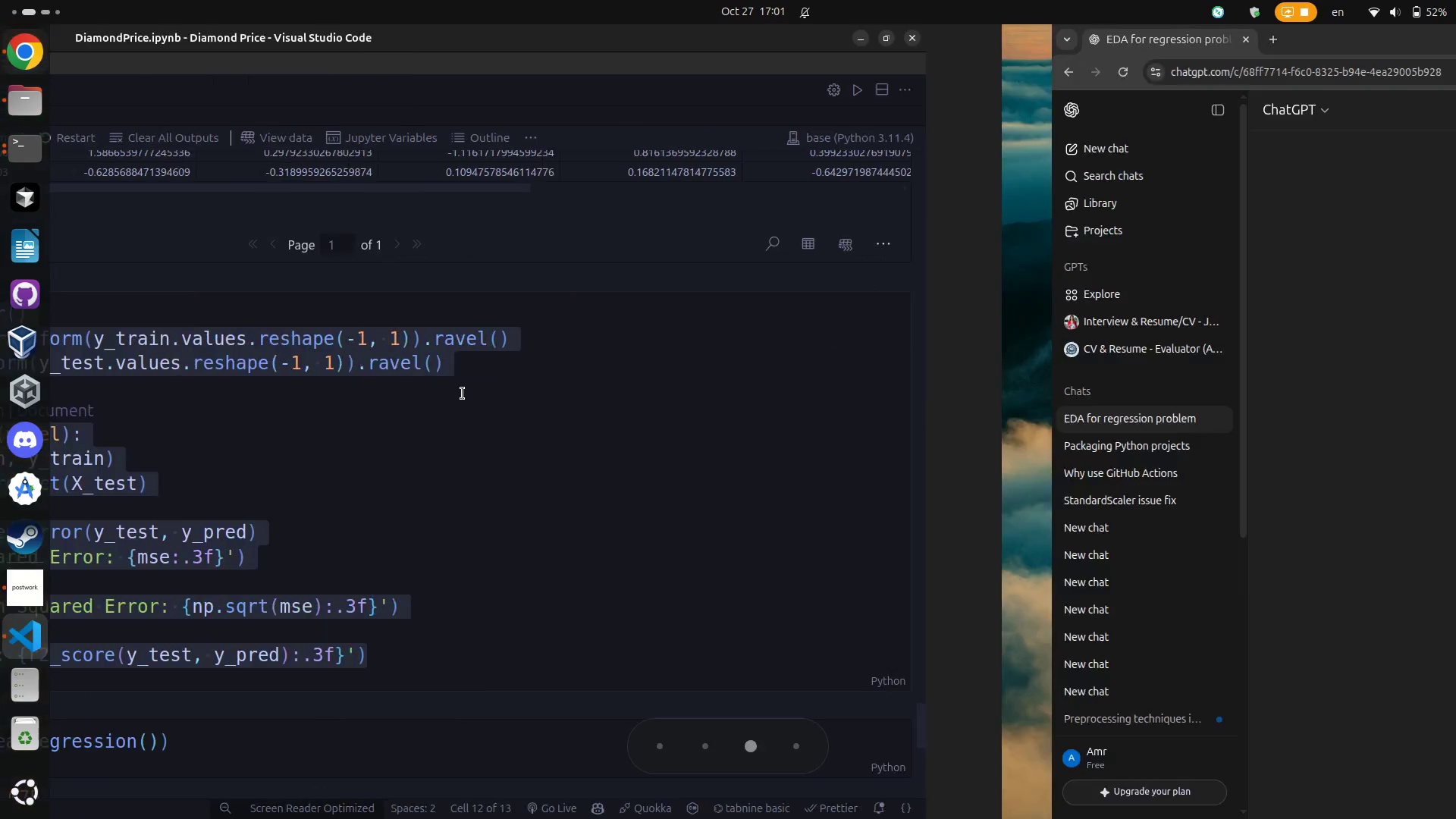 
key(Control+C)